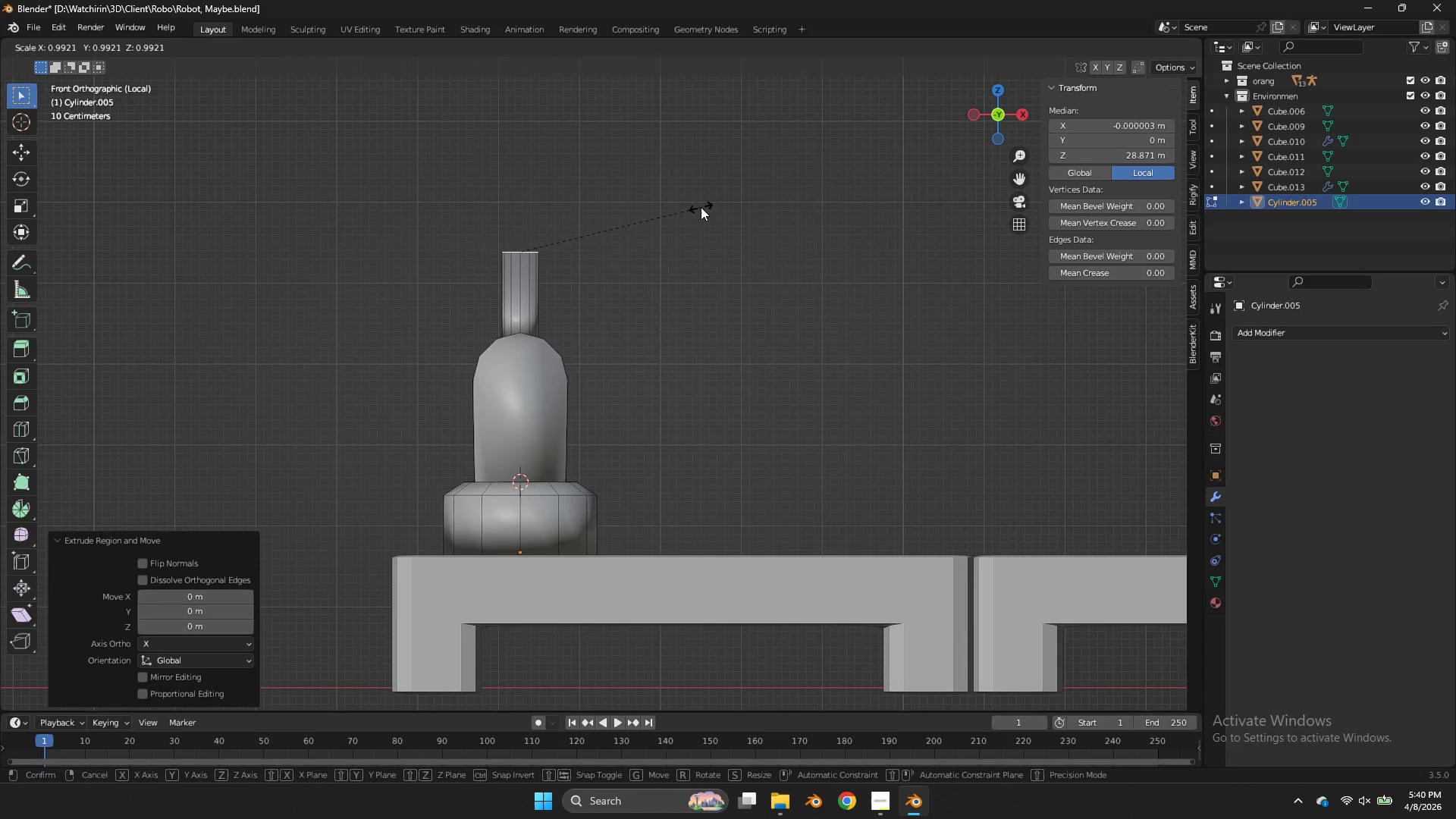 
key(S)
 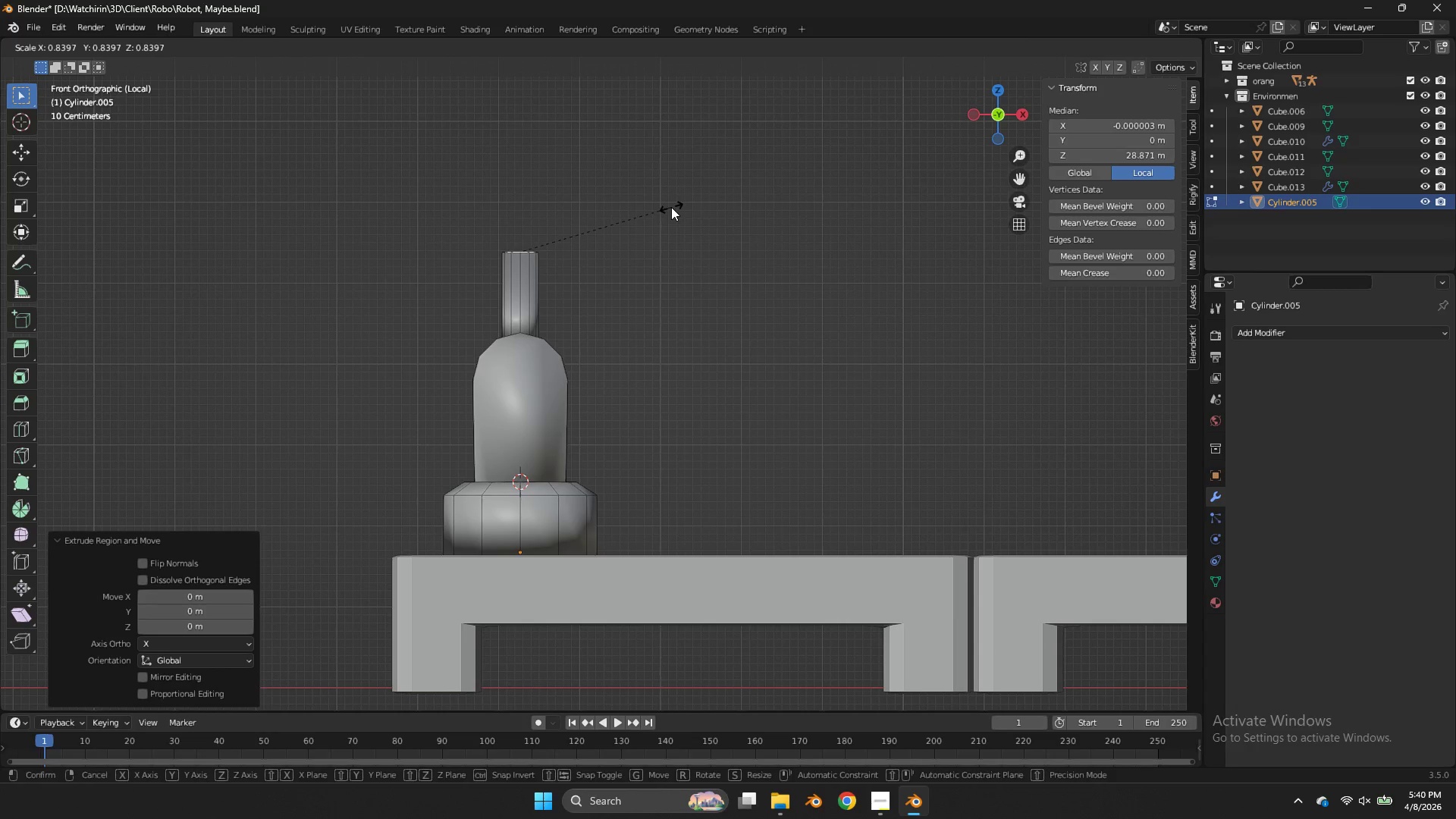 
left_click([671, 207])
 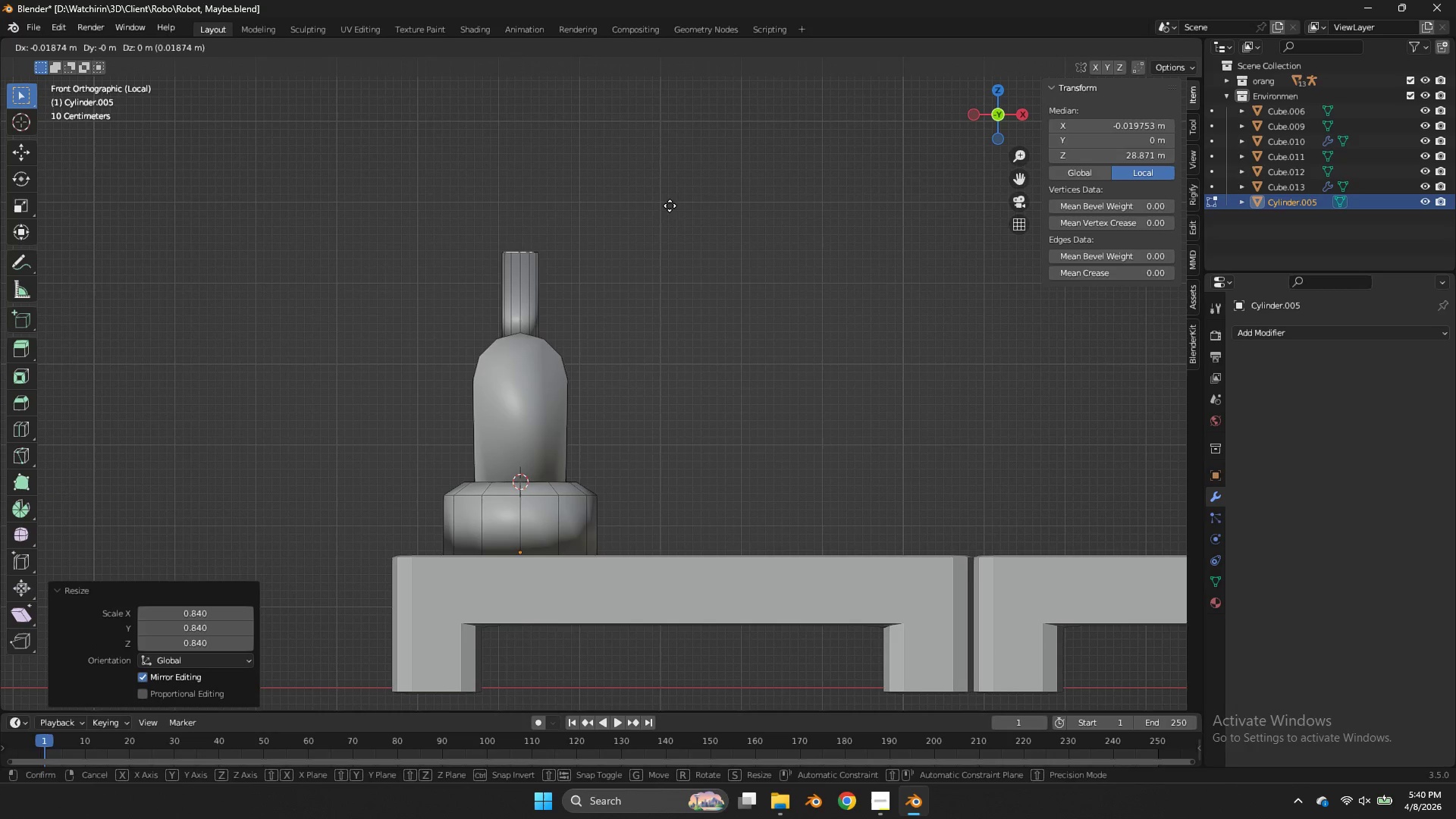 
type(gz)
 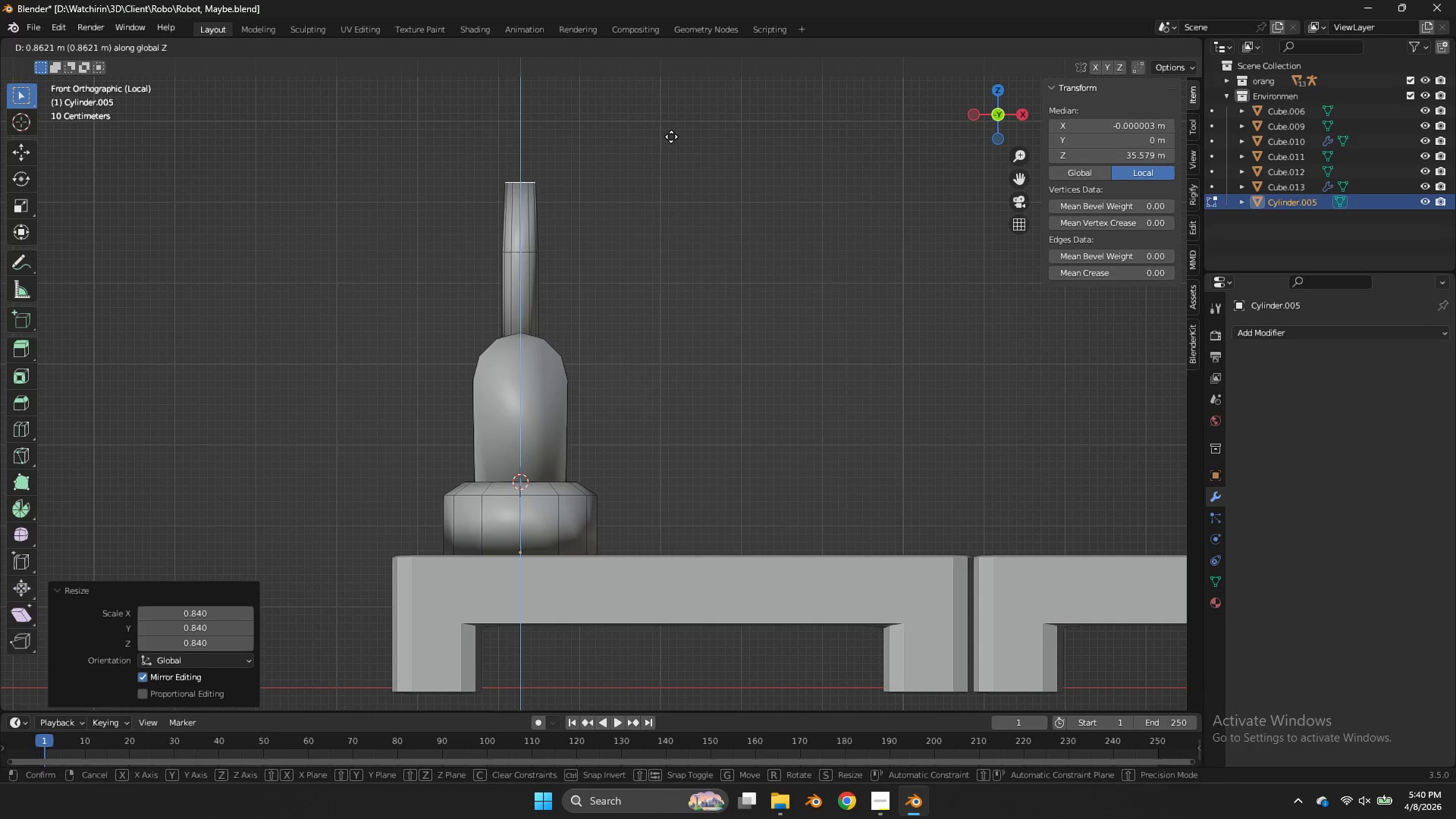 
left_click([671, 130])
 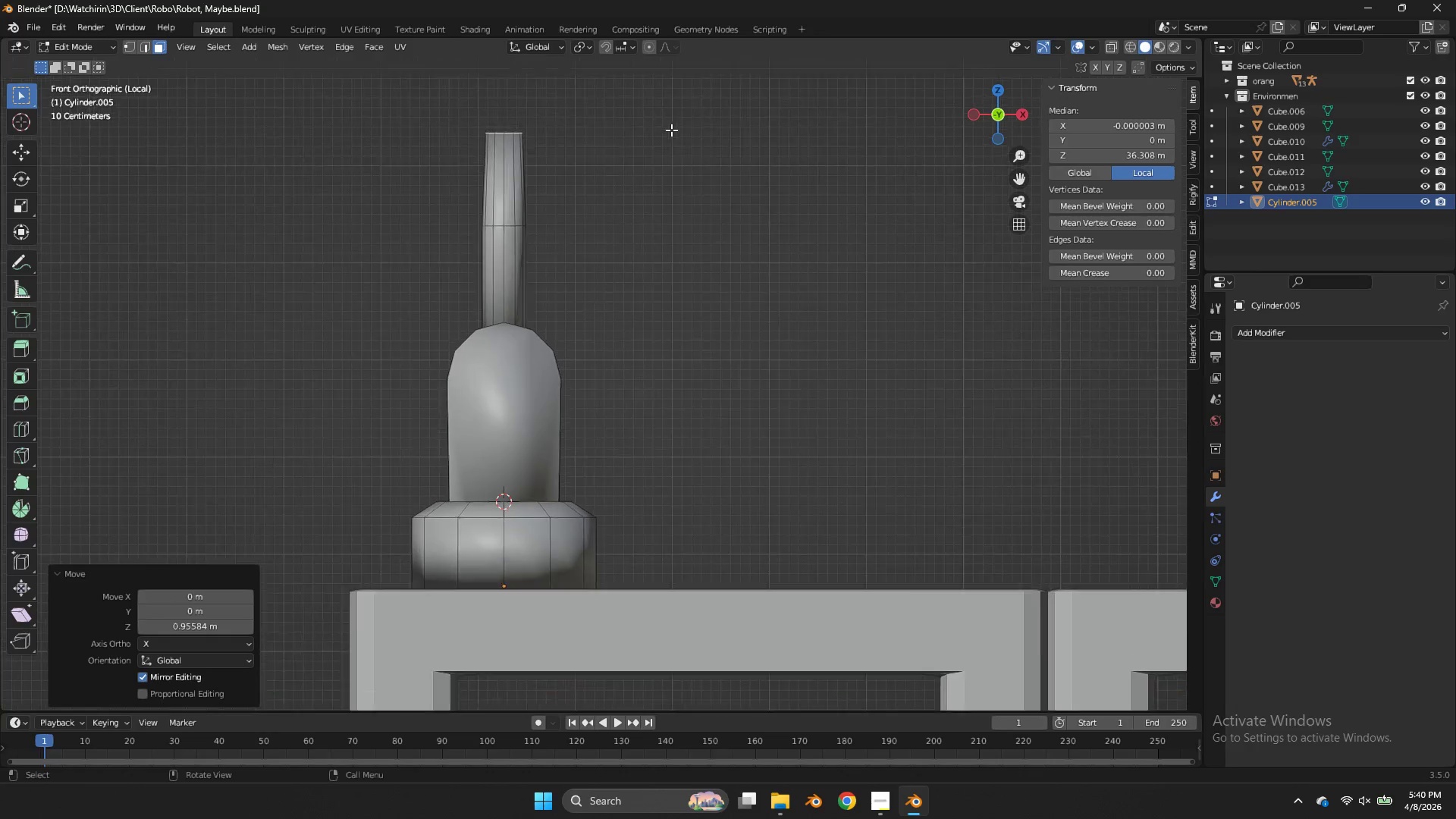 
scroll: coordinate [671, 130], scroll_direction: up, amount: 4.0
 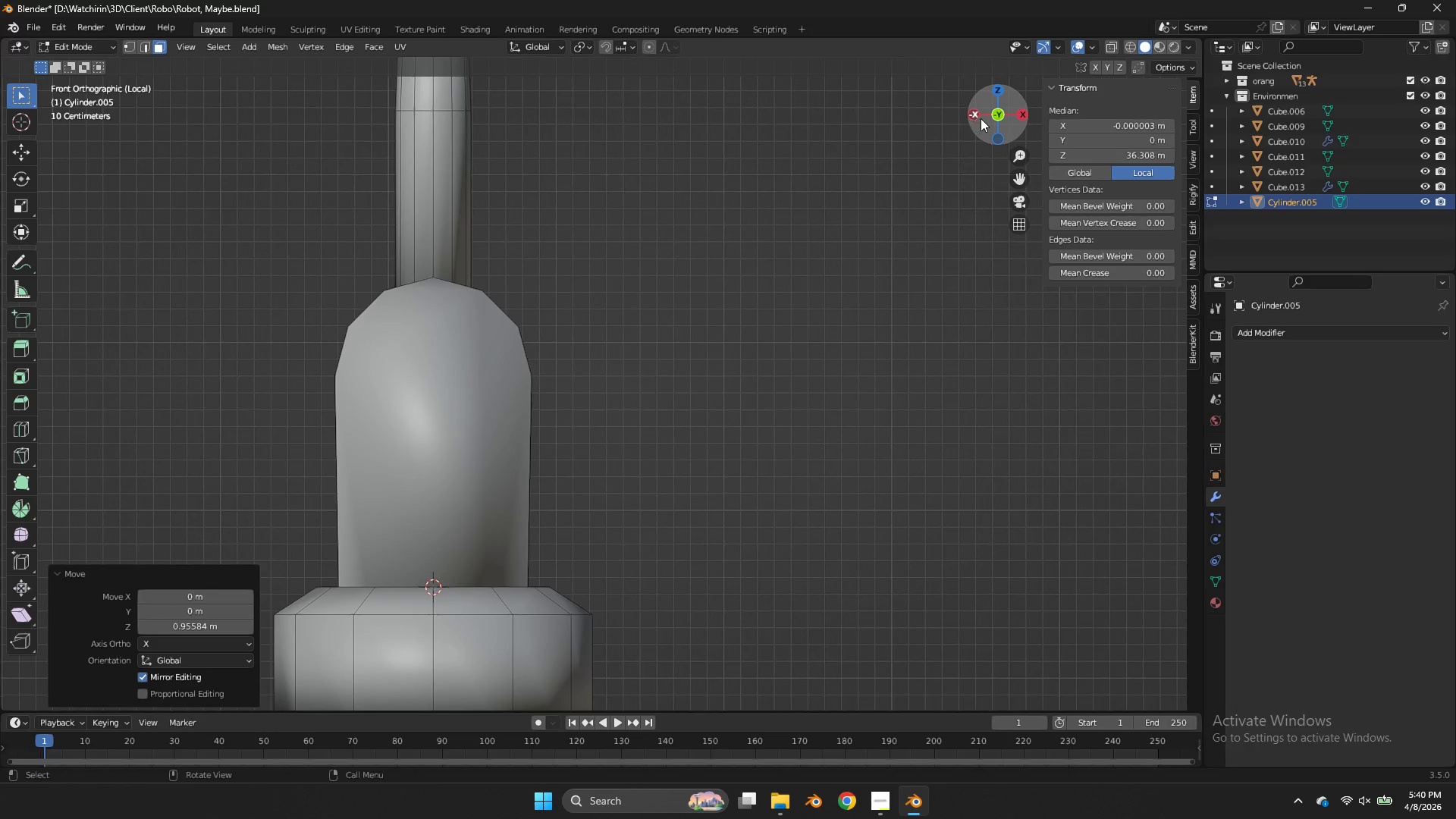 
left_click_drag(start_coordinate=[979, 118], to_coordinate=[1070, 234])
 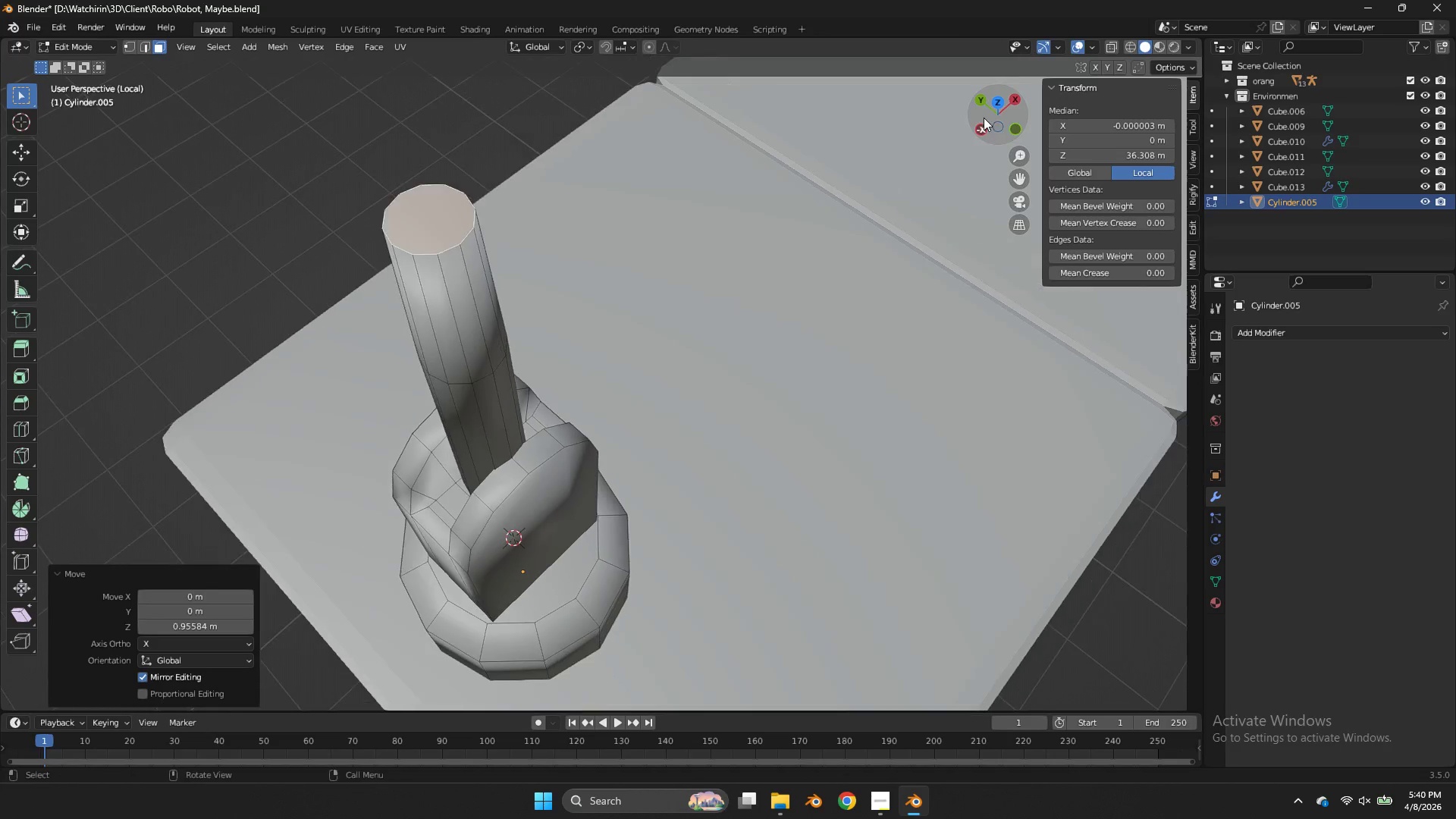 
scroll: coordinate [989, 122], scroll_direction: down, amount: 1.0
 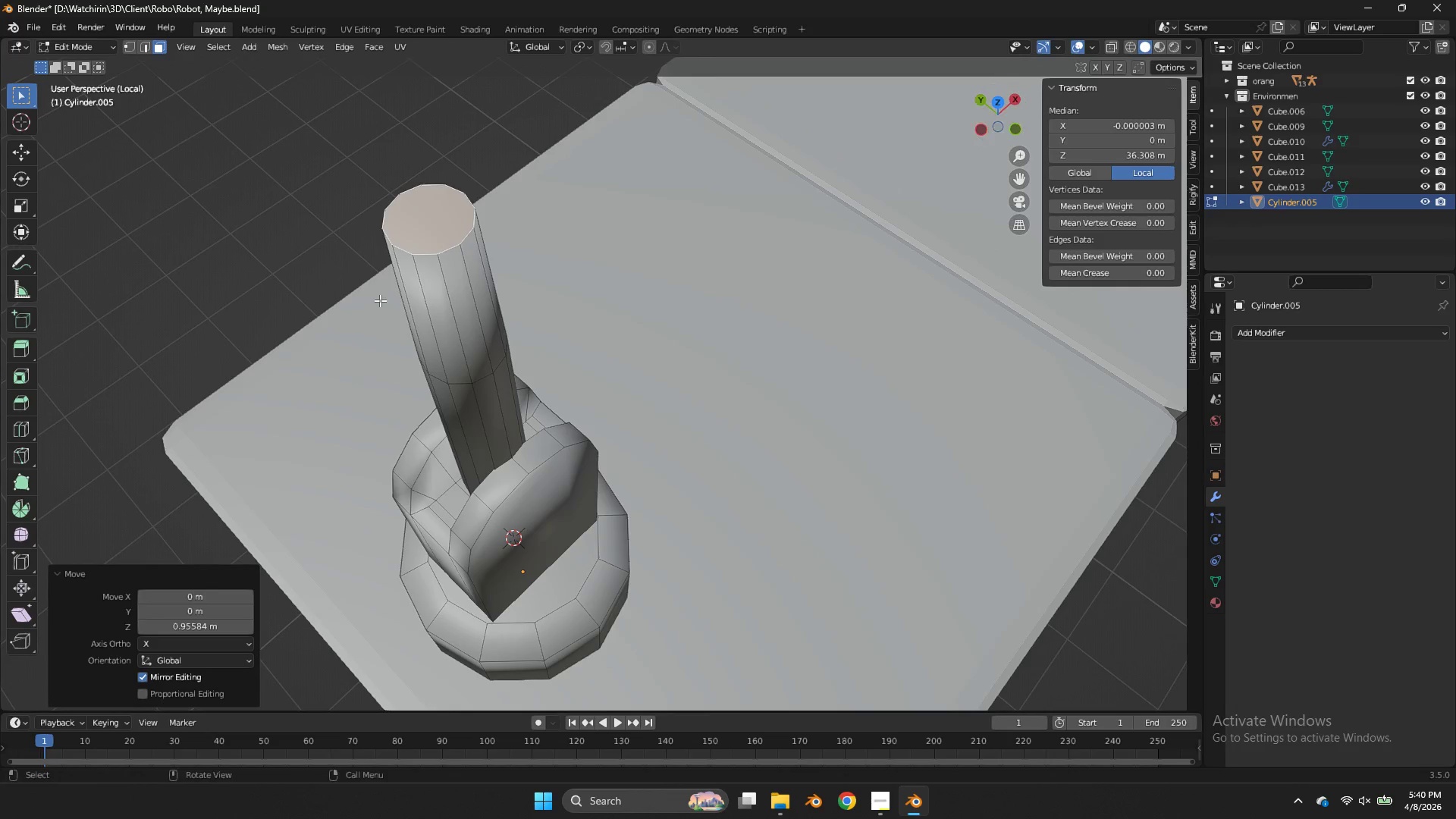 
key(Z)
 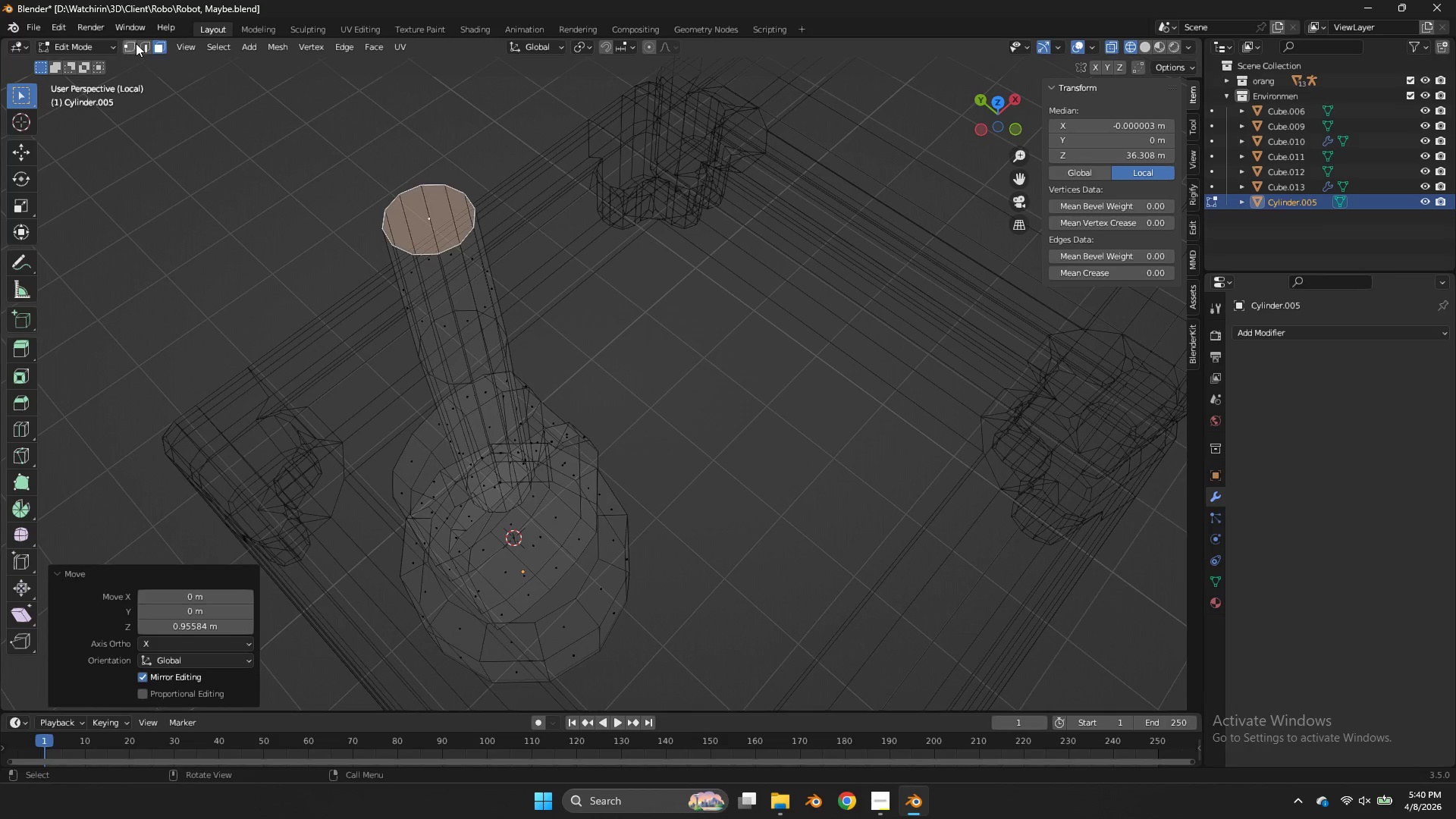 
left_click([142, 46])
 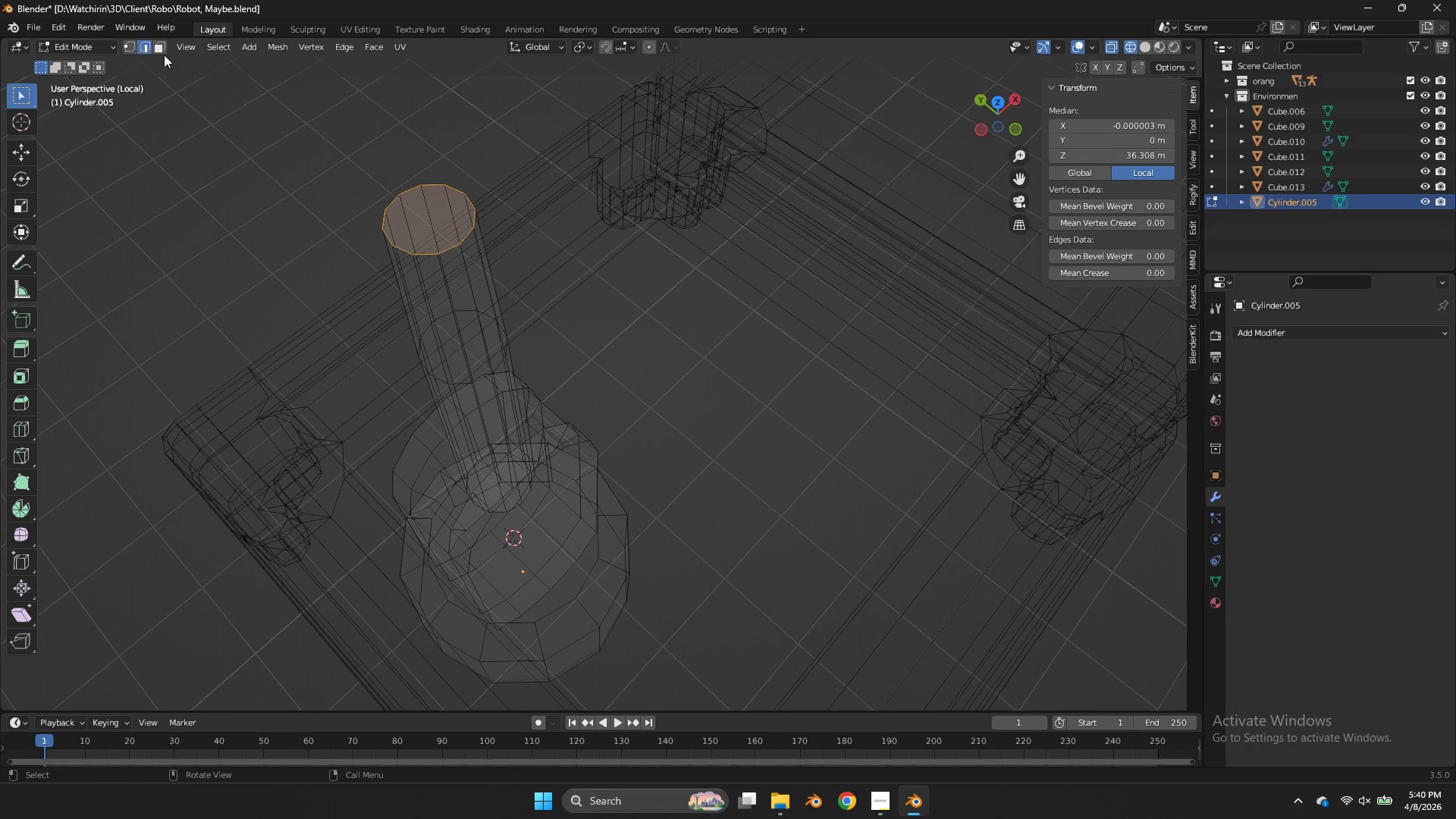 
key(Z)
 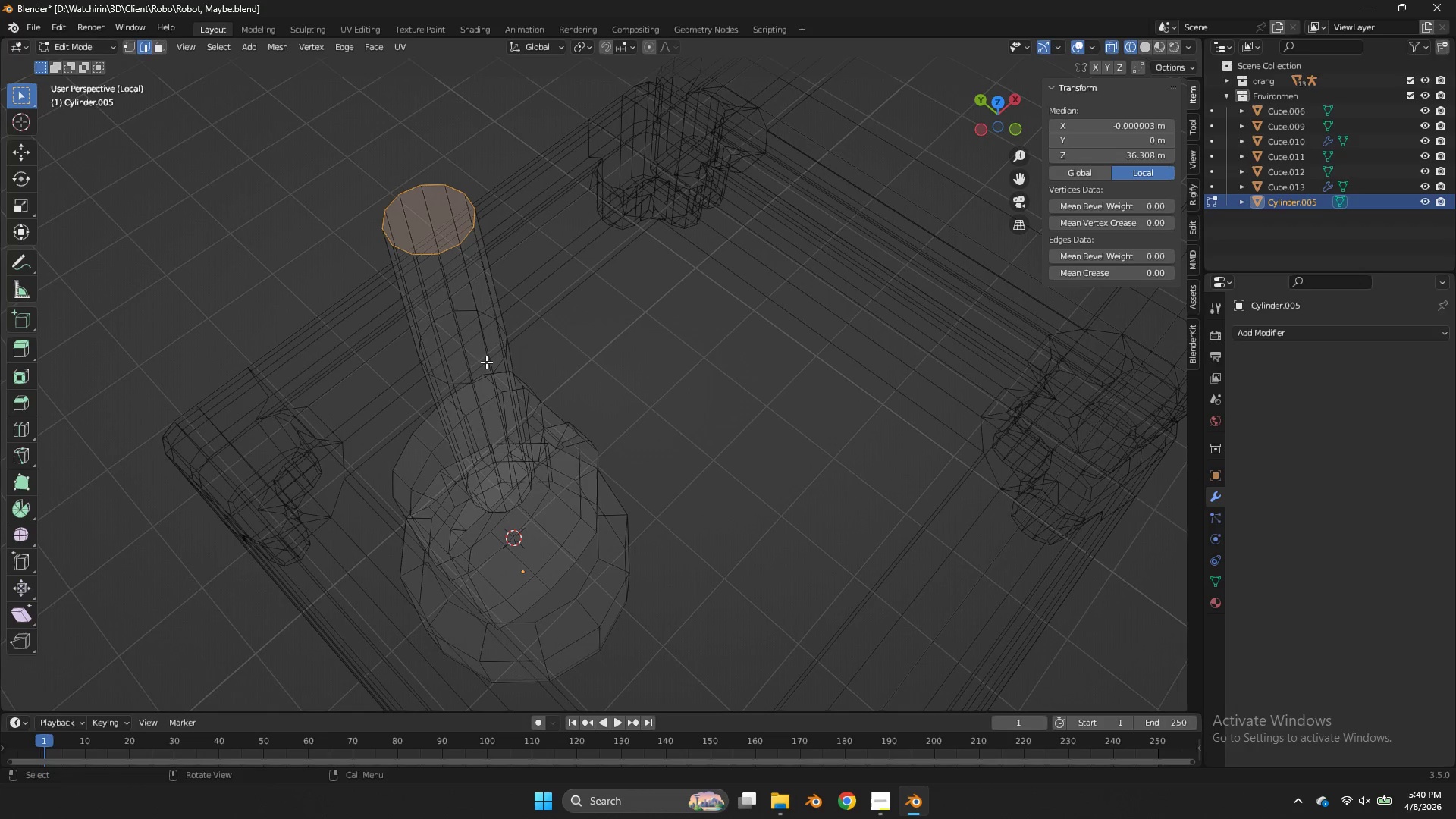 
hold_key(key=AltLeft, duration=0.45)
left_click([484, 370])
 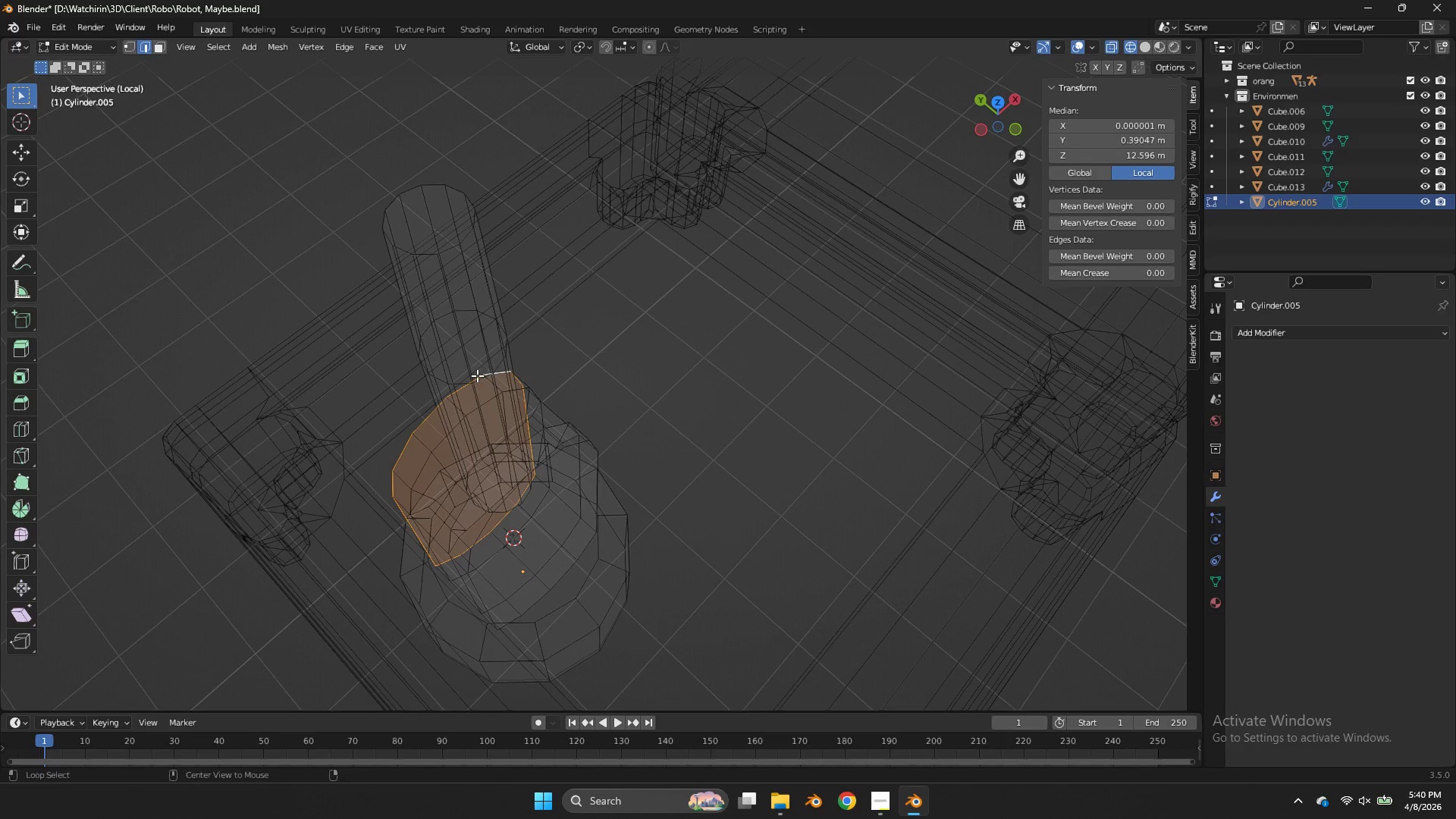 
hold_key(key=AltLeft, duration=0.5)
left_click([477, 376])
 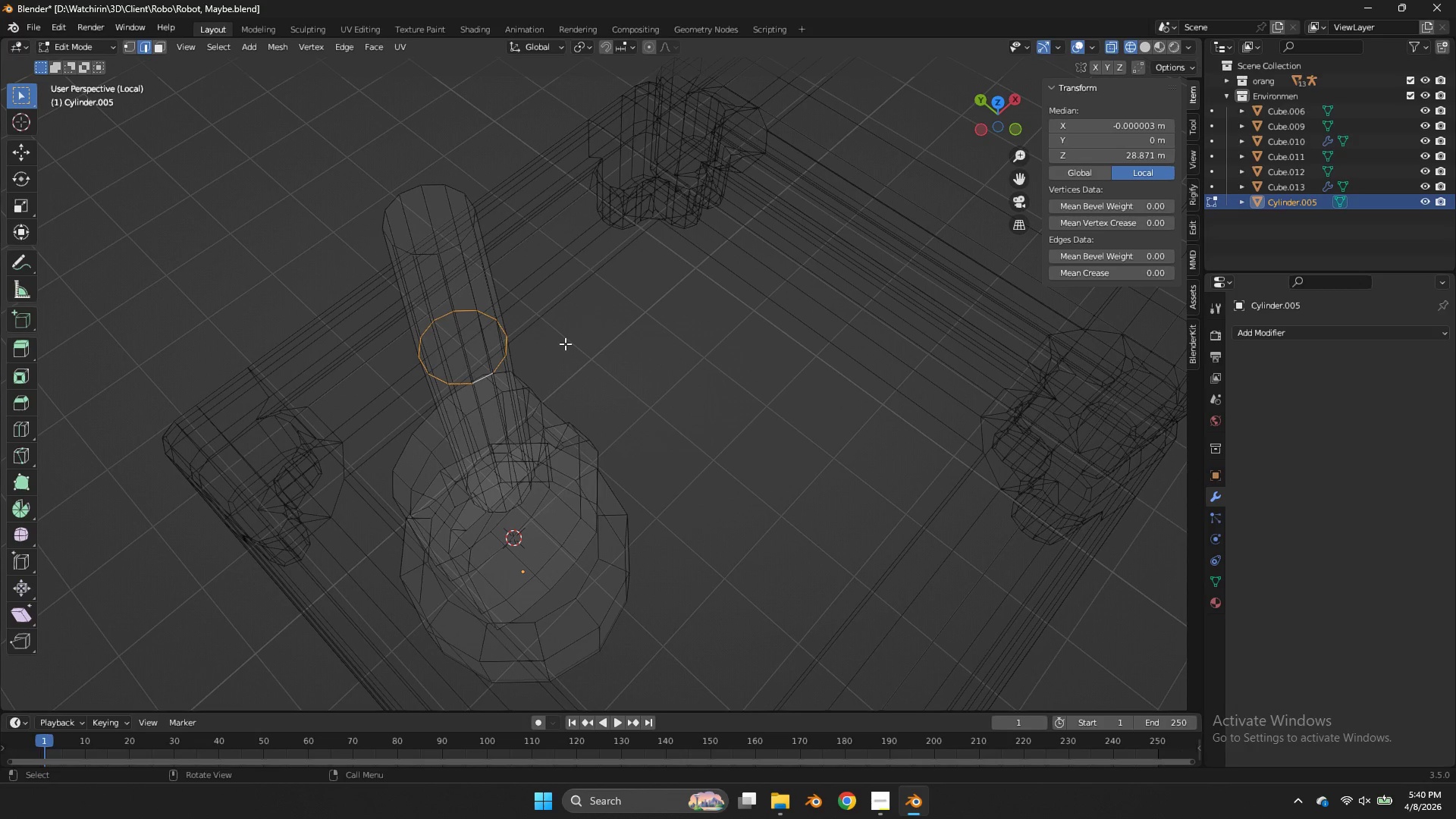 
type(gz)
 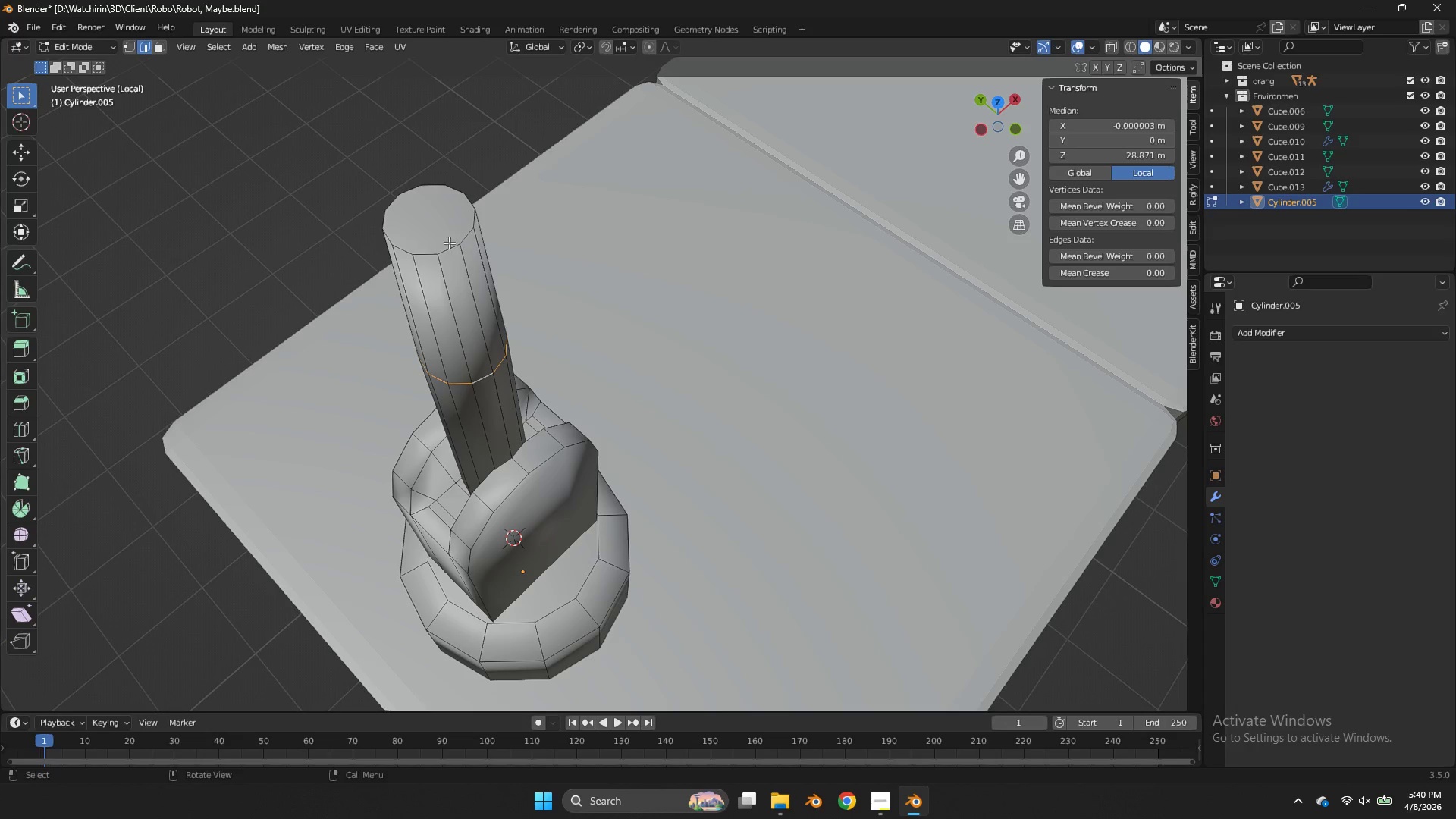 
hold_key(key=AltLeft, duration=0.69)
left_click([448, 248])
 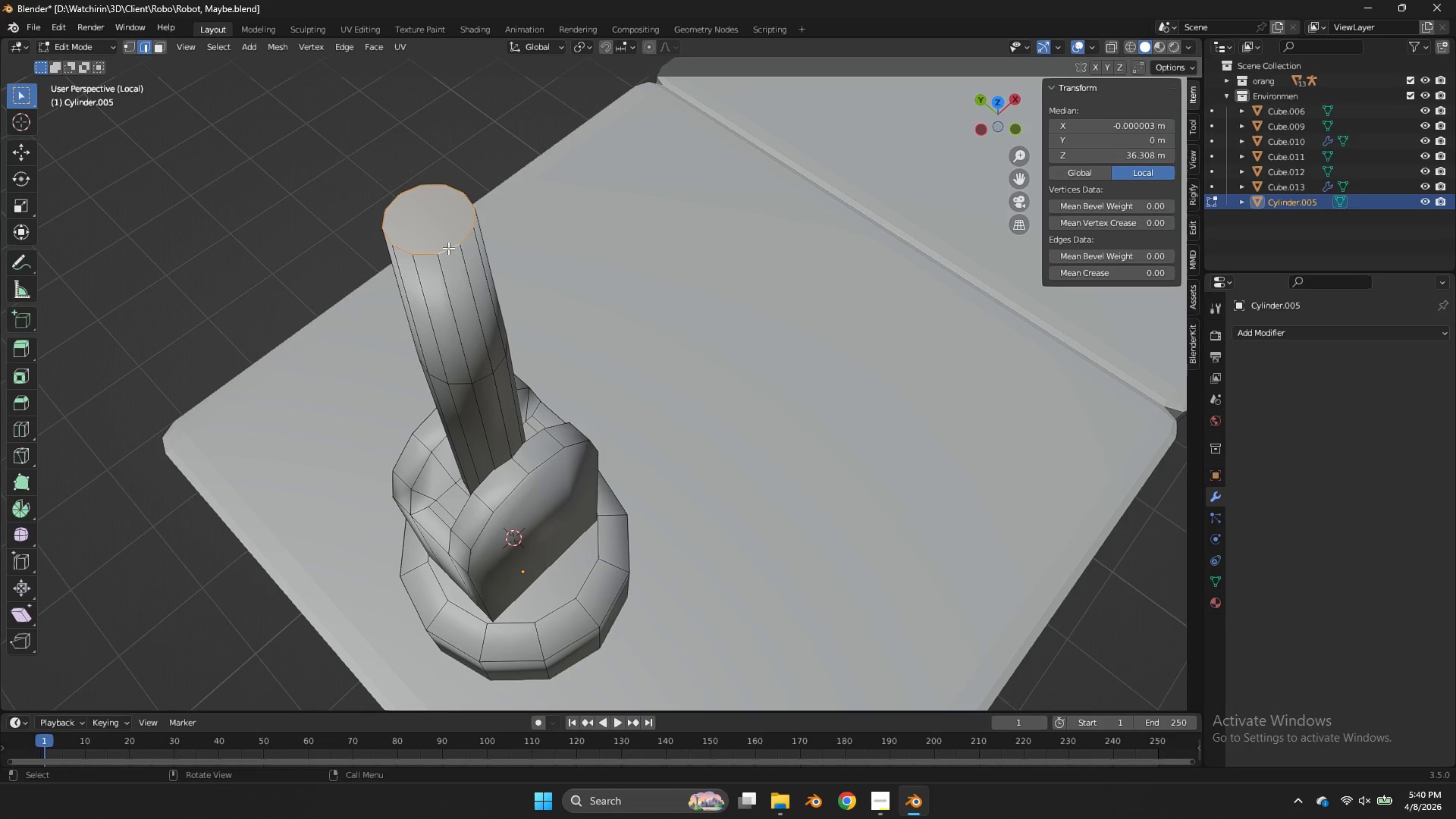 
type(gz)
 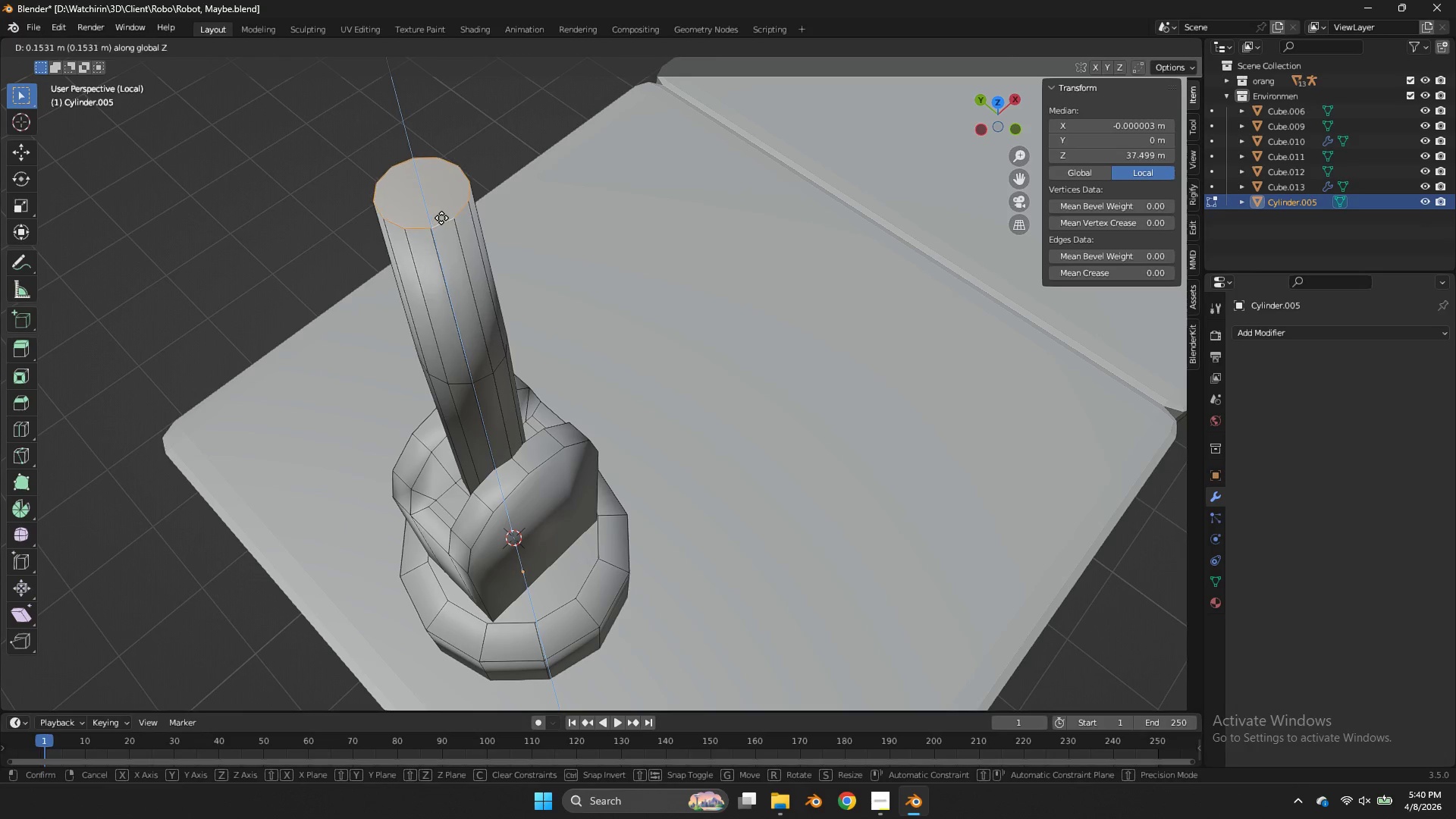 
left_click([441, 209])
 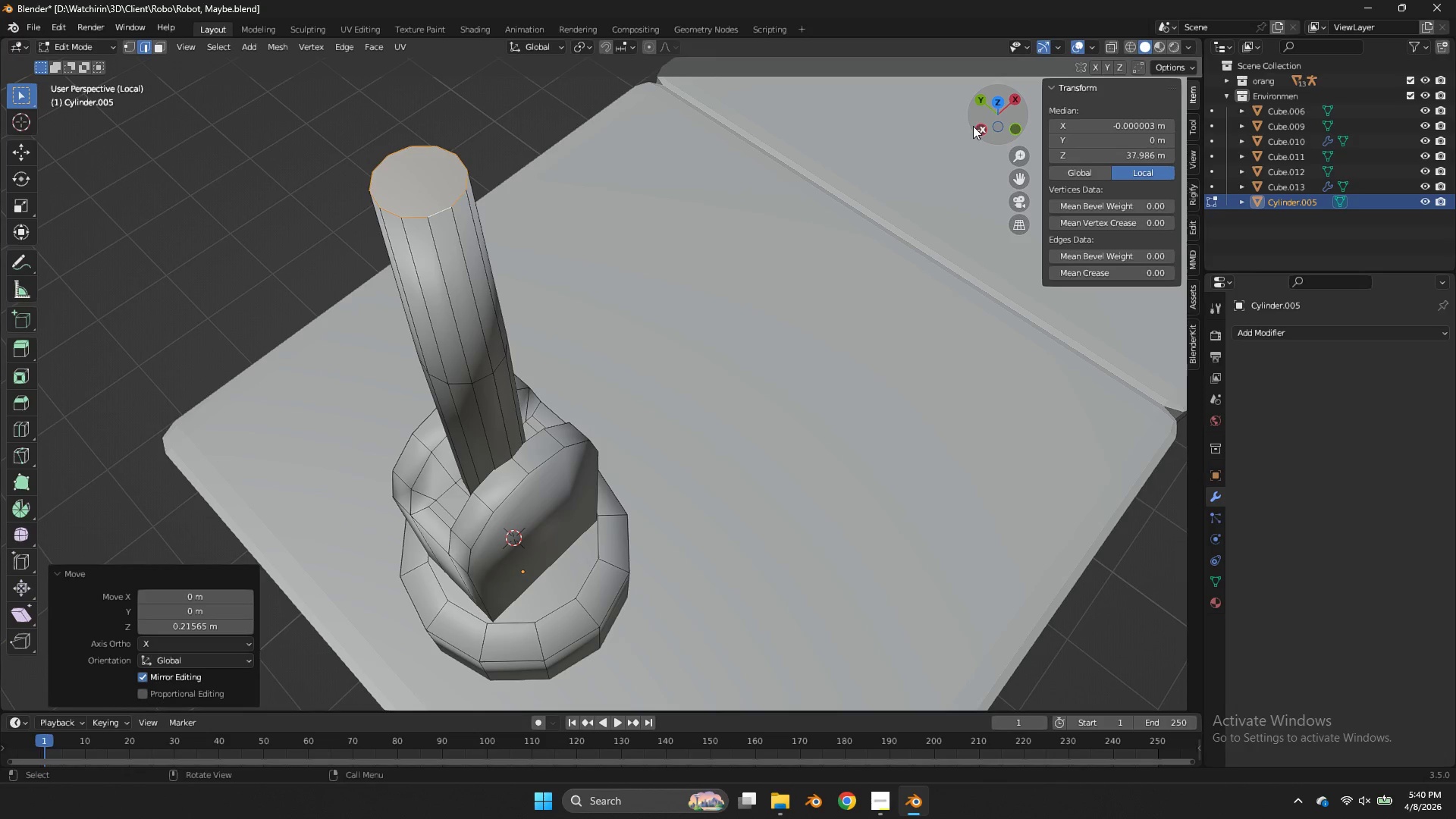 
left_click([974, 127])
 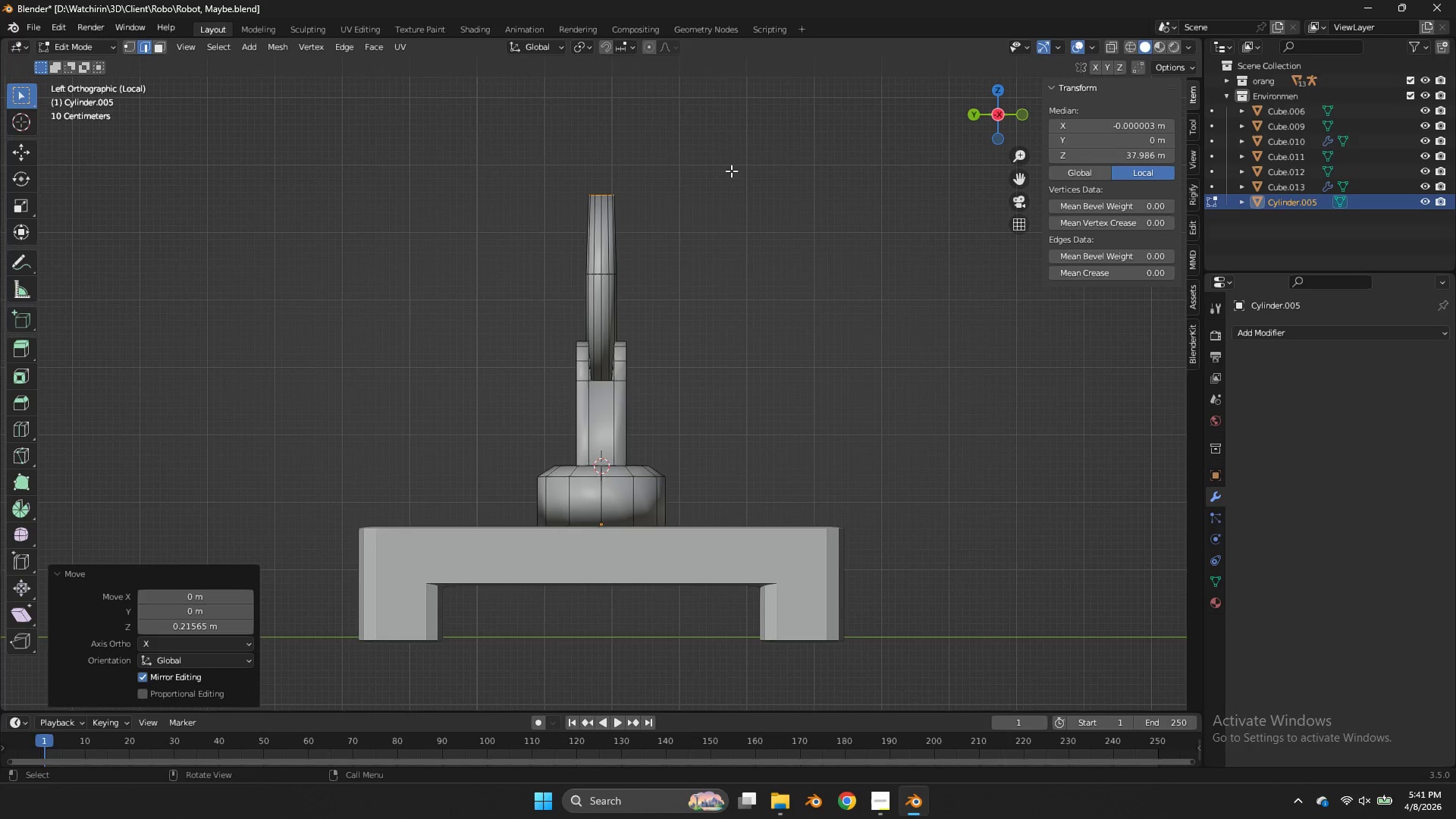 
double_click([974, 127])
 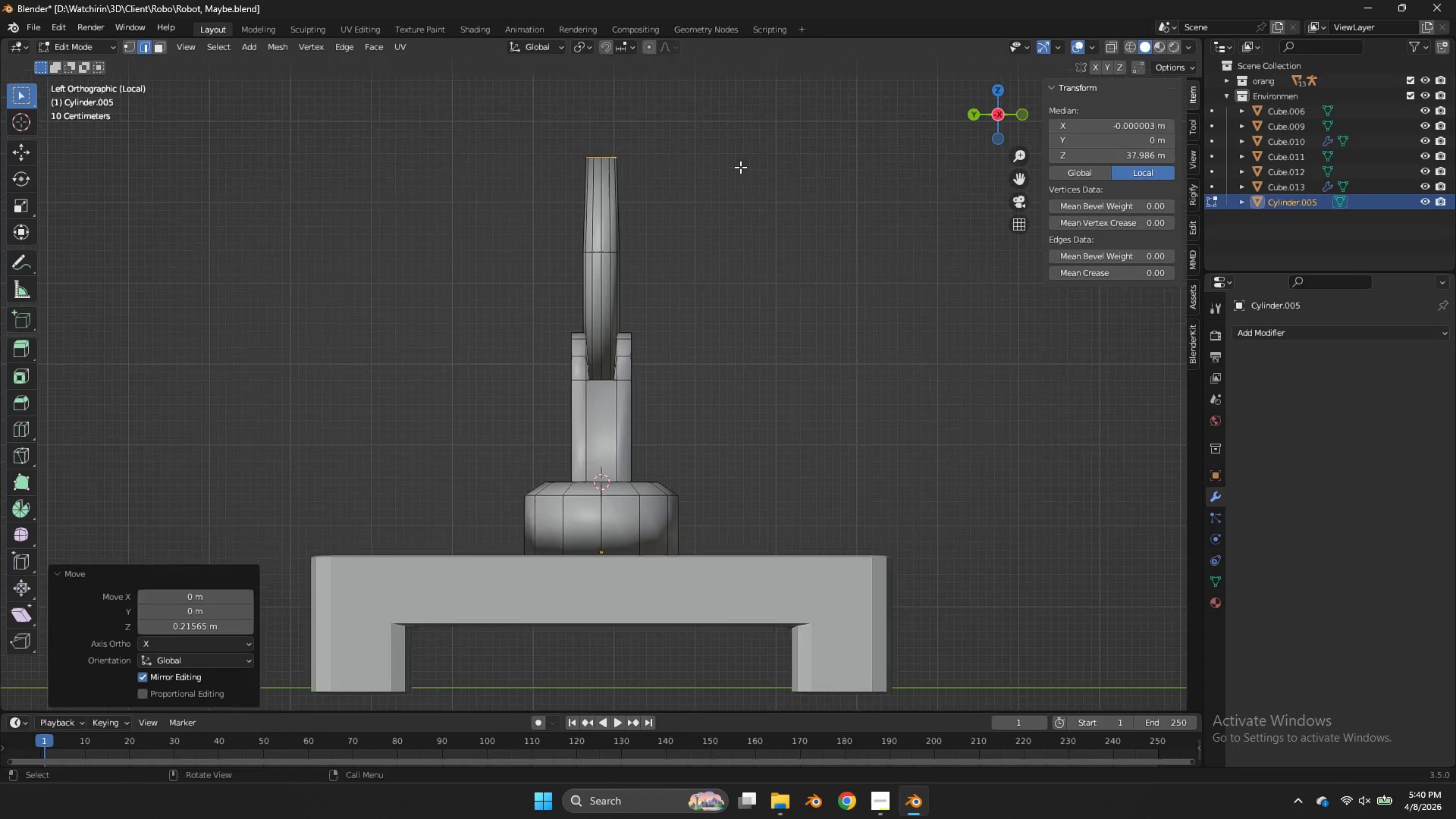 
key(Shift+ShiftLeft)
 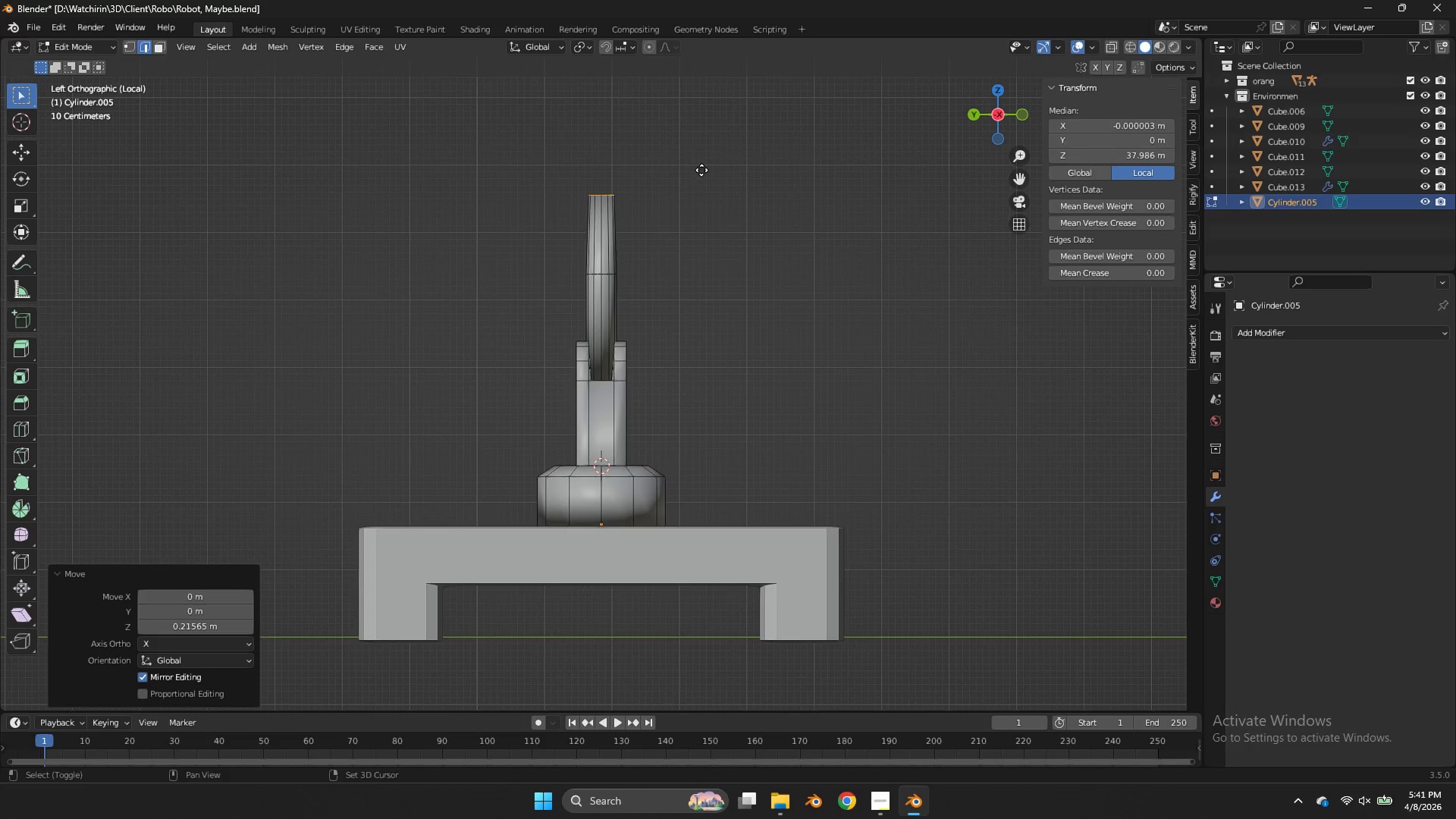 
key(Shift+D)
 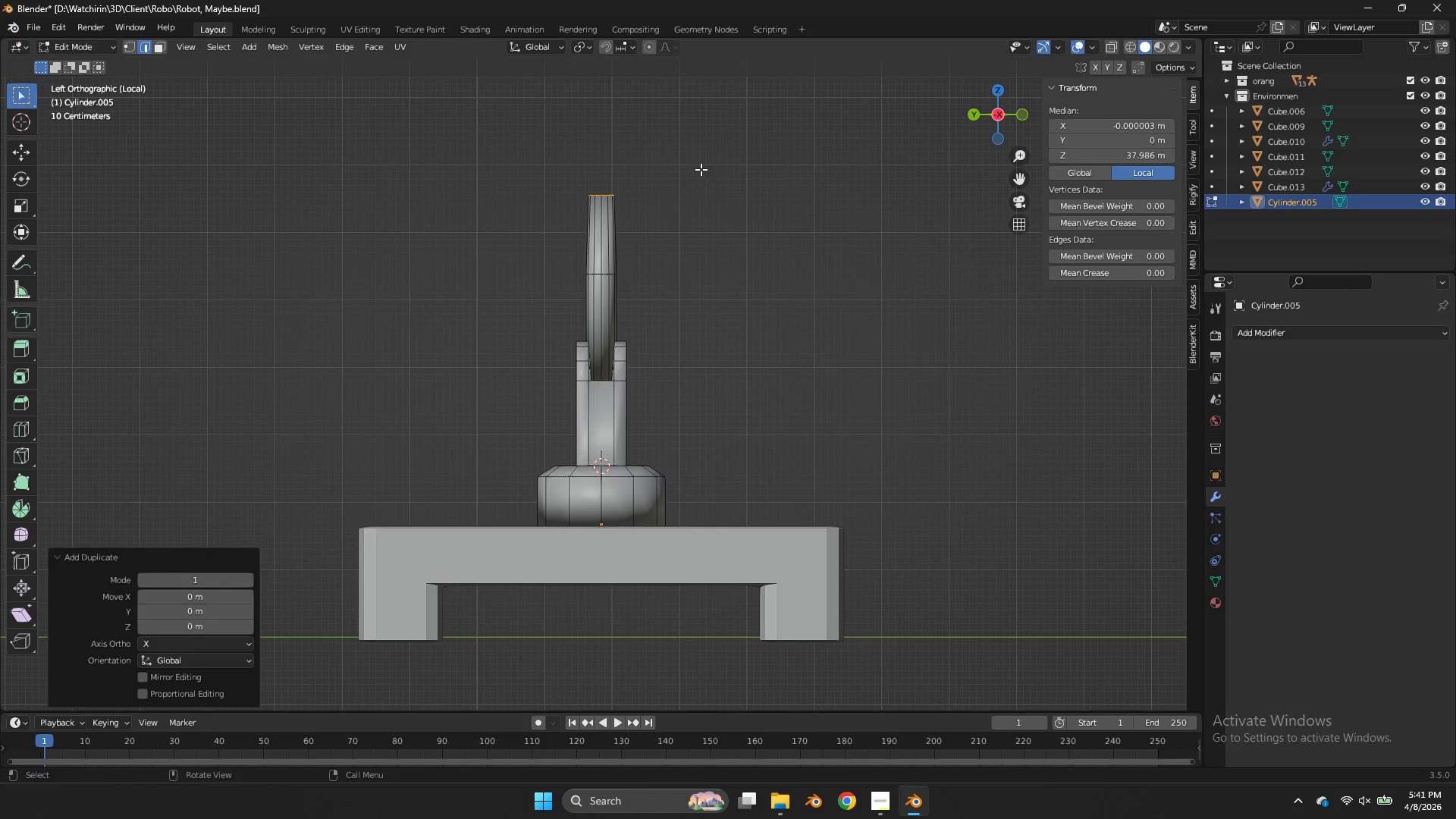 
scroll: coordinate [740, 167], scroll_direction: down, amount: 4.0
 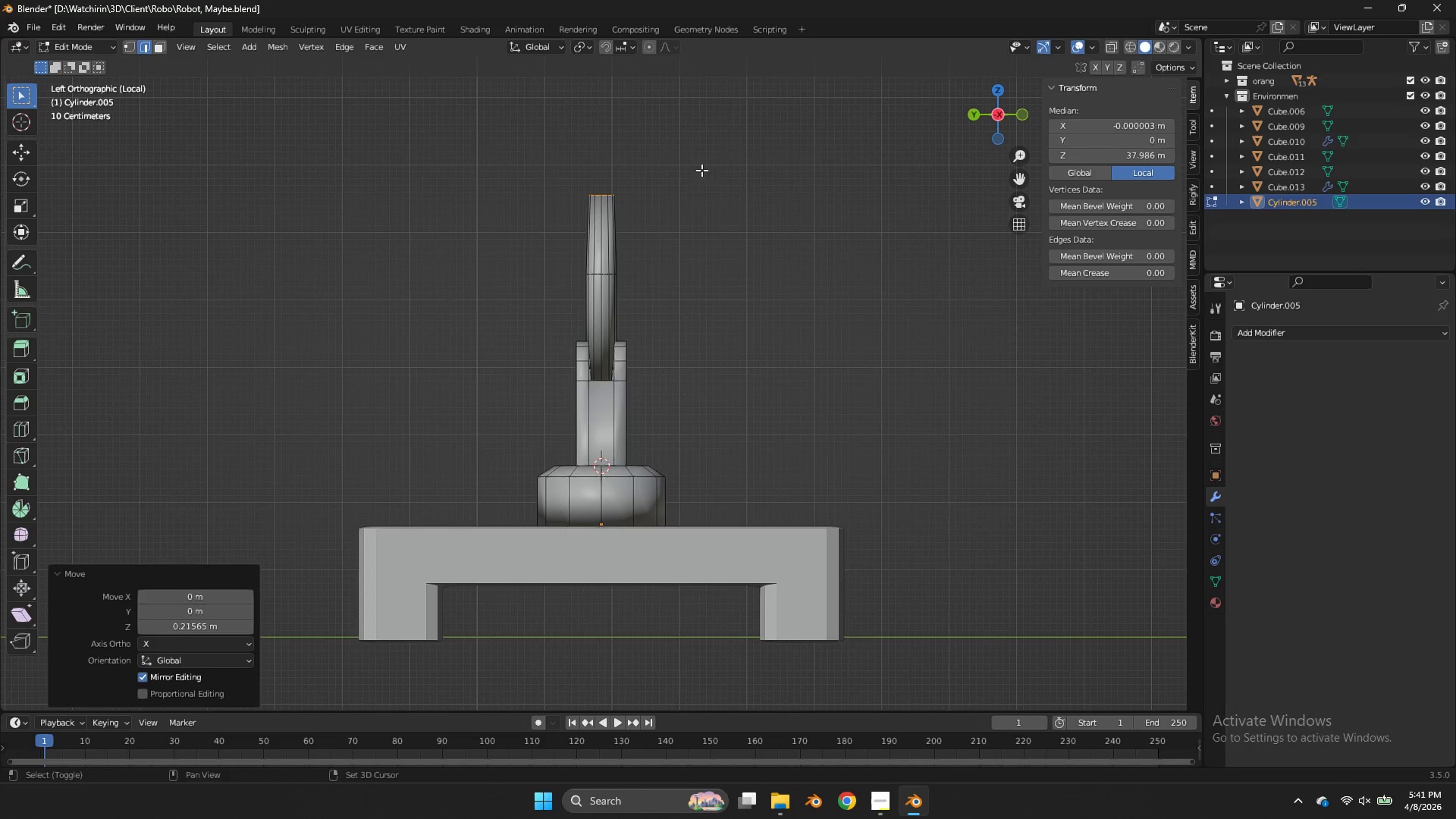 
key(R)
 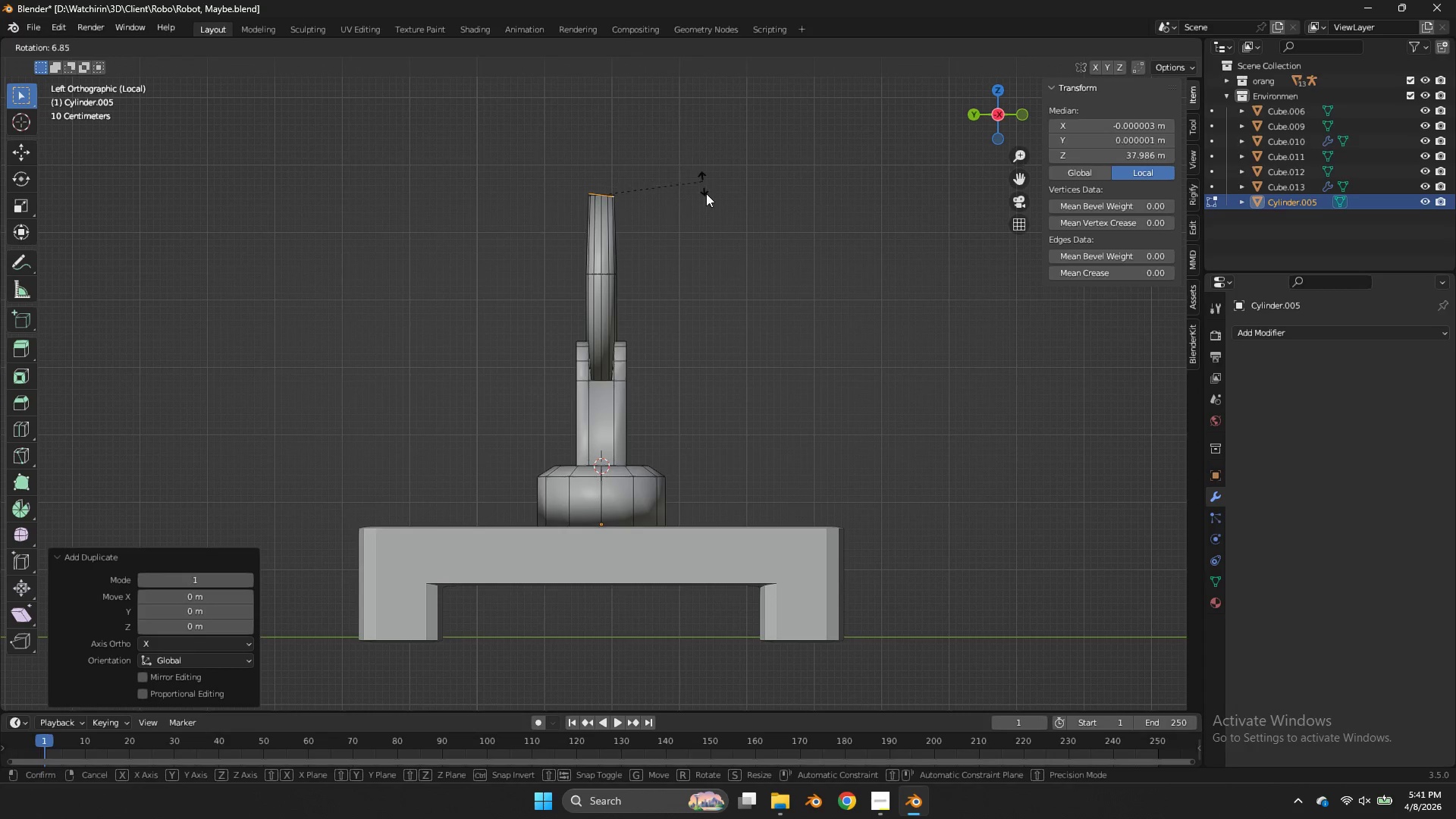 
hold_key(key=ControlLeft, duration=2.11)
left_click([618, 268])
 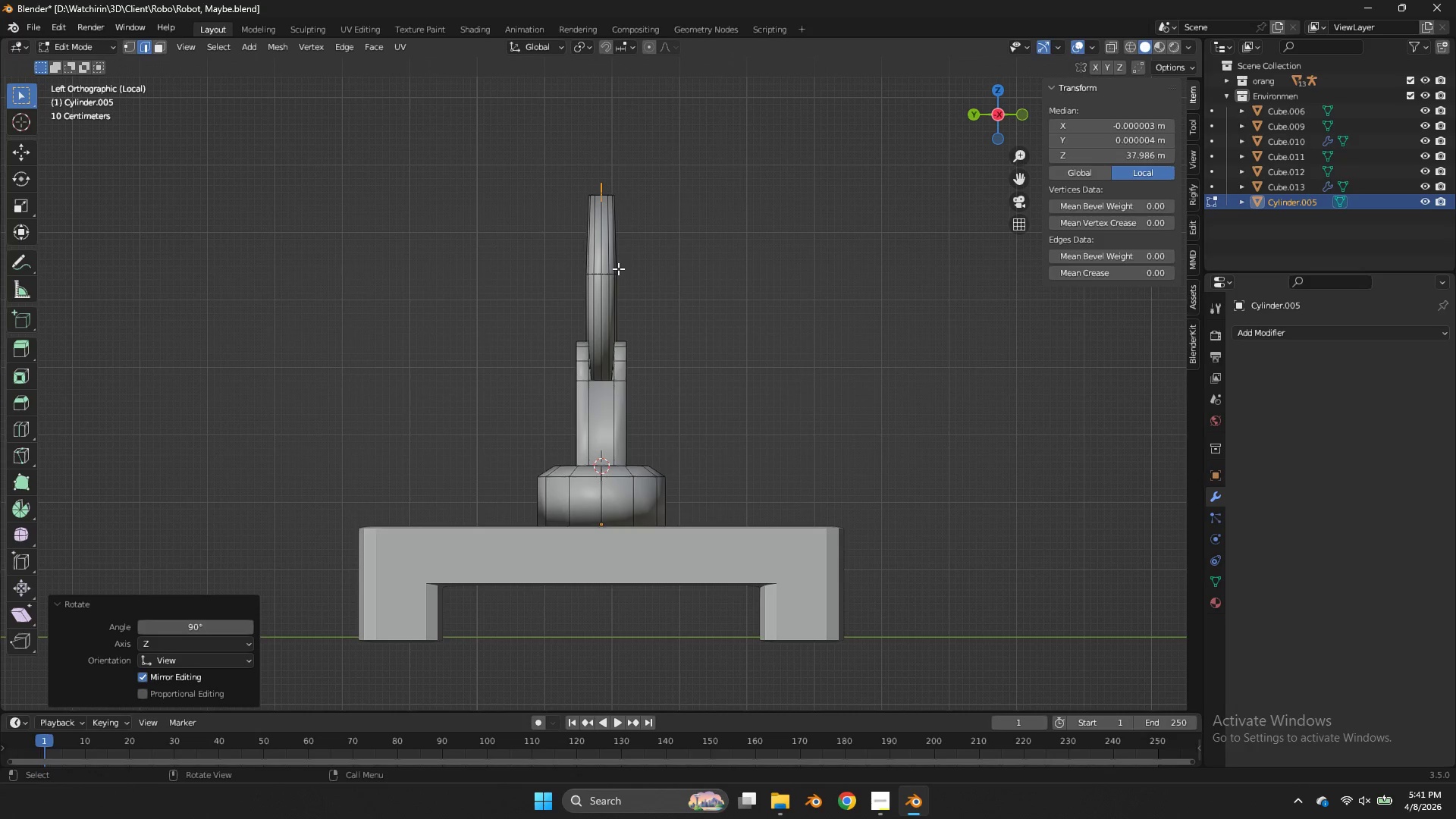 
type(gz)
 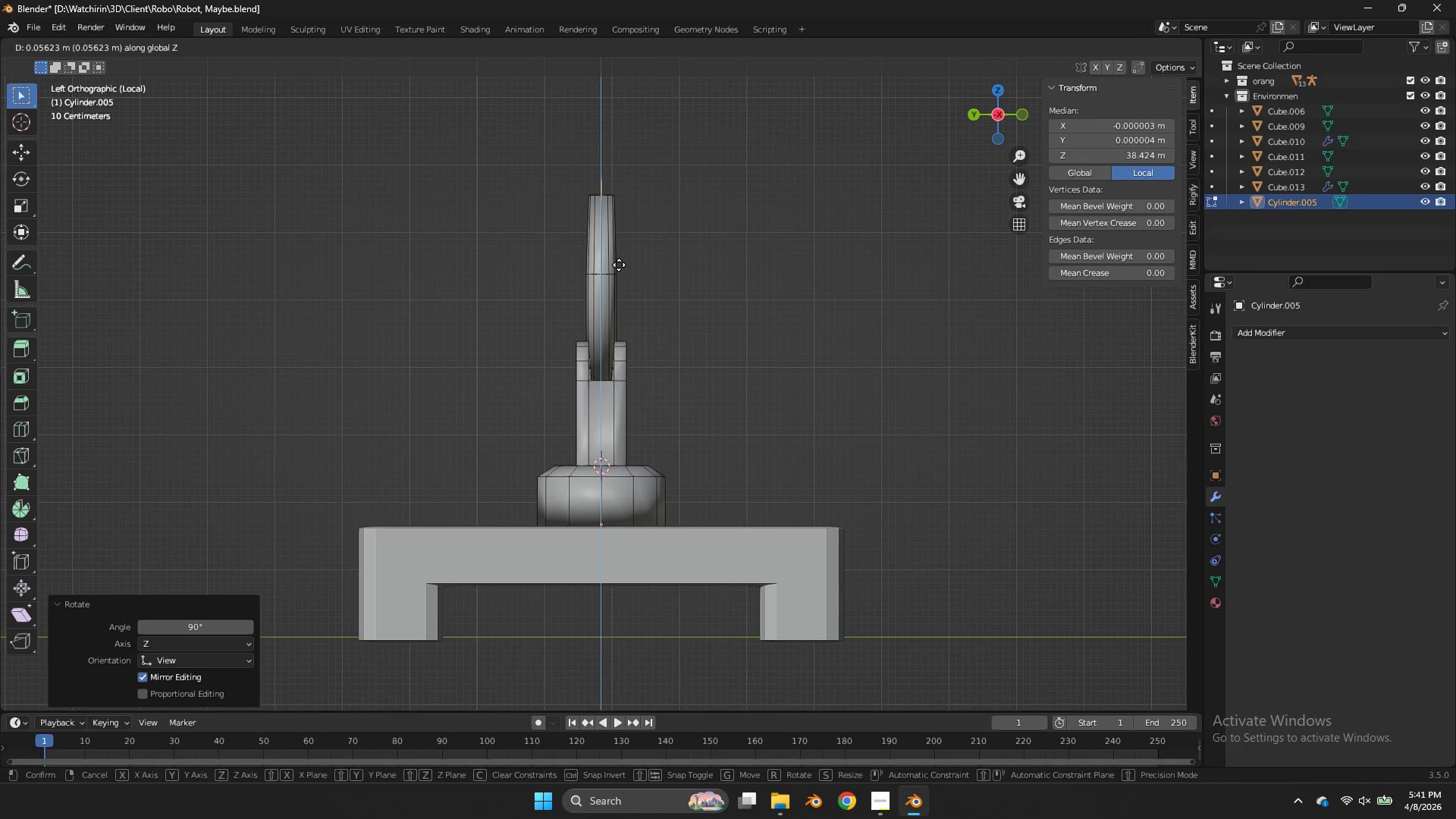 
left_click([619, 265])
 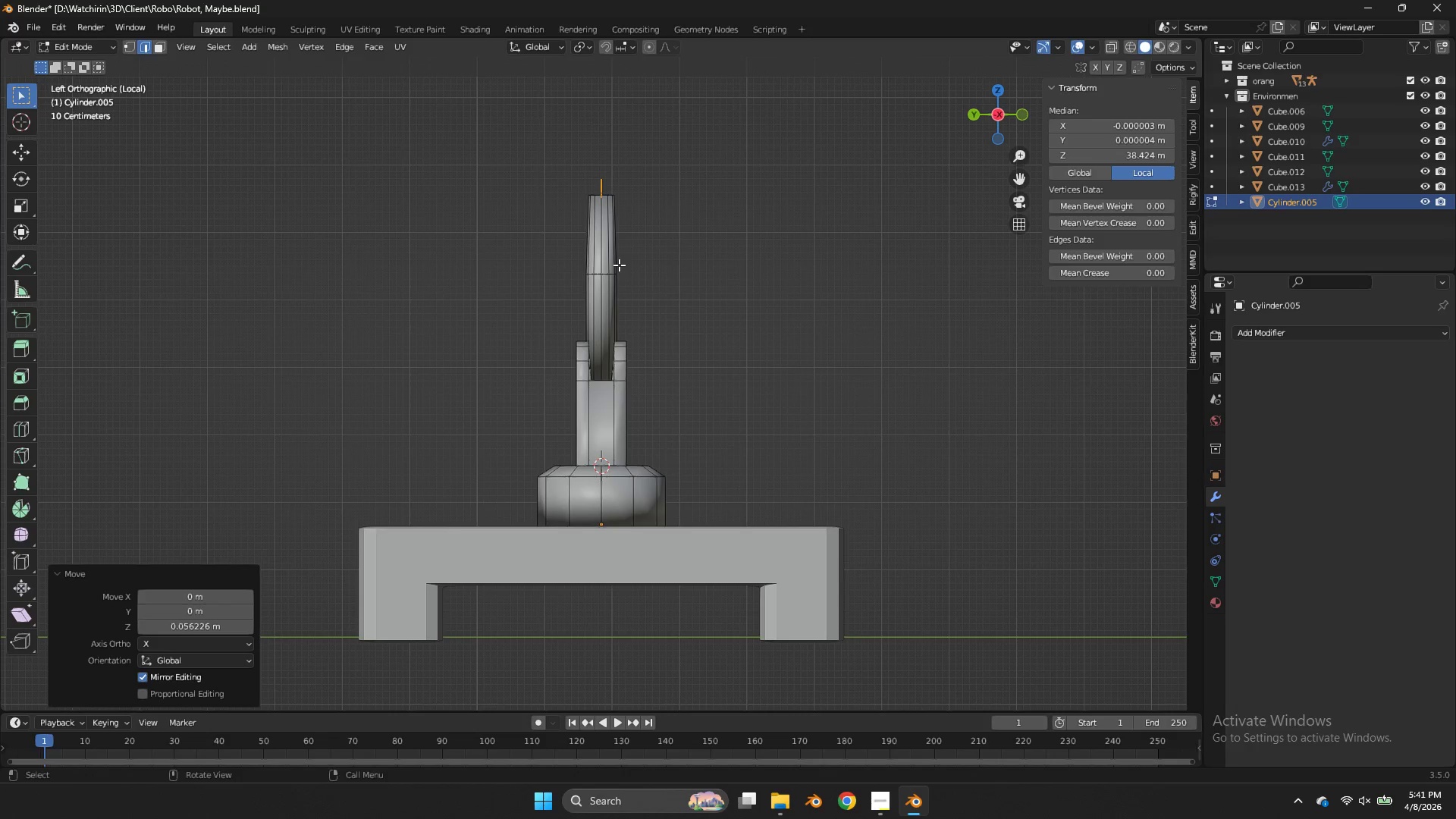 
key(G)
 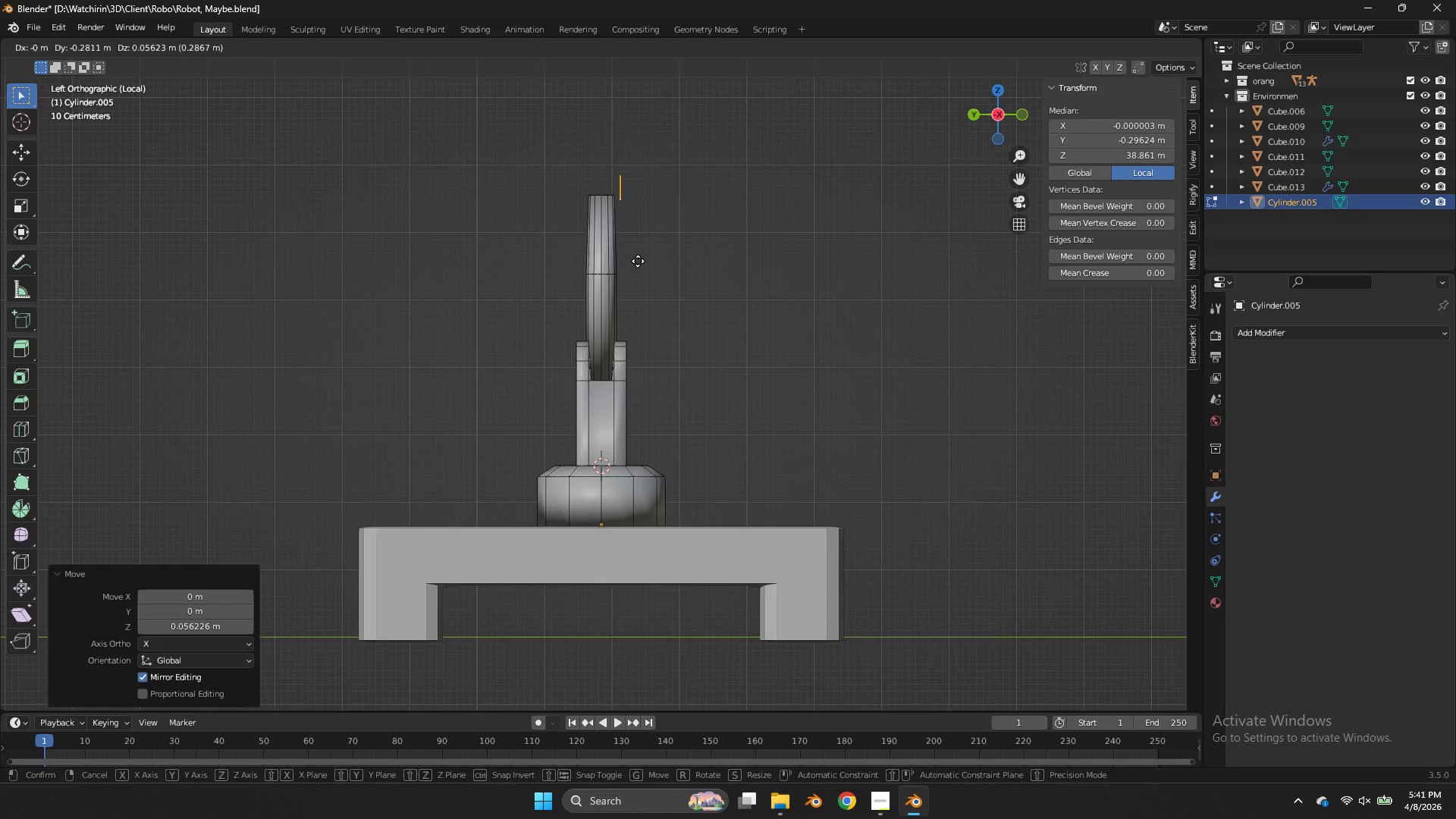 
double_click([635, 261])
 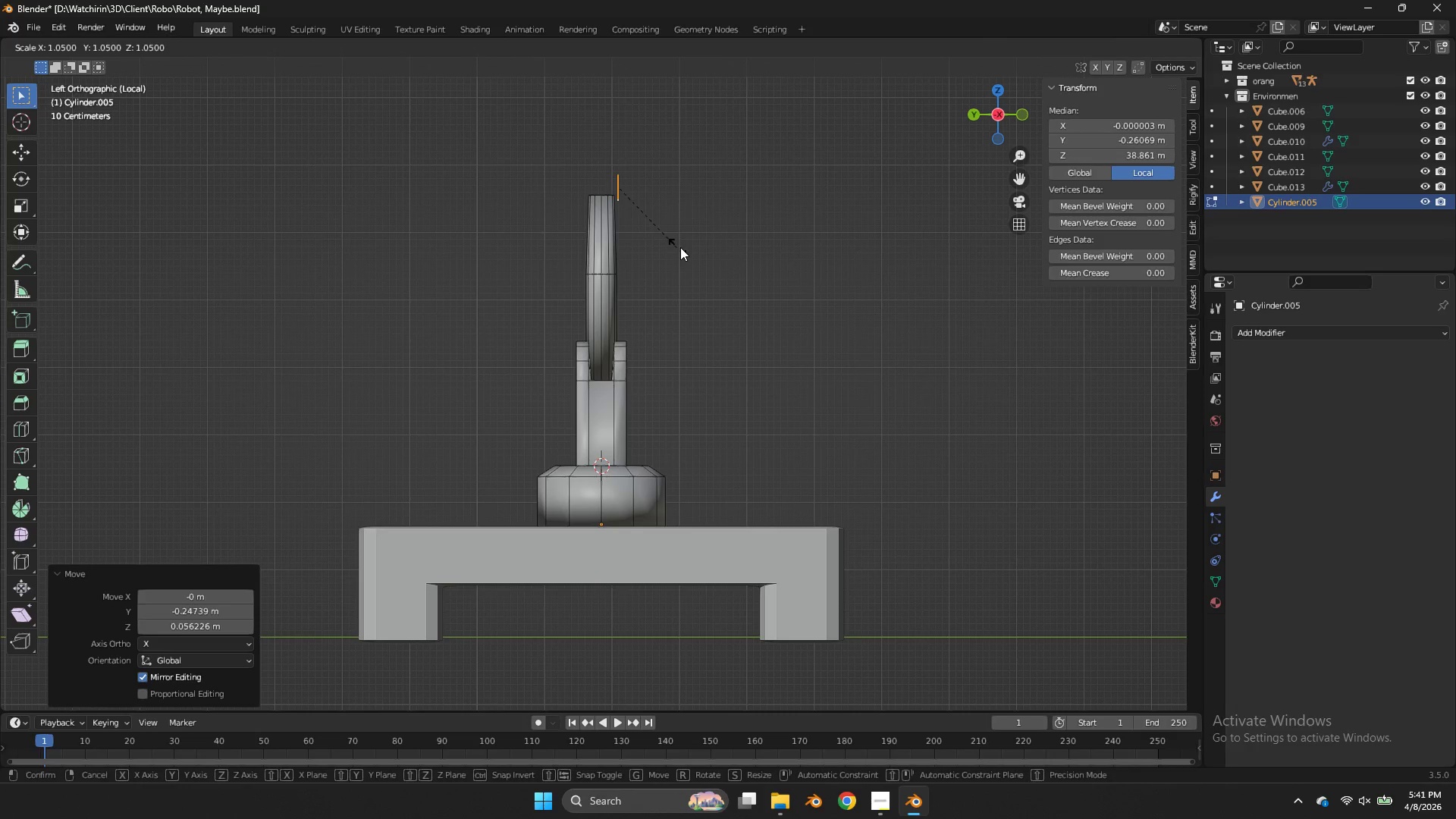 
left_click([635, 261])
 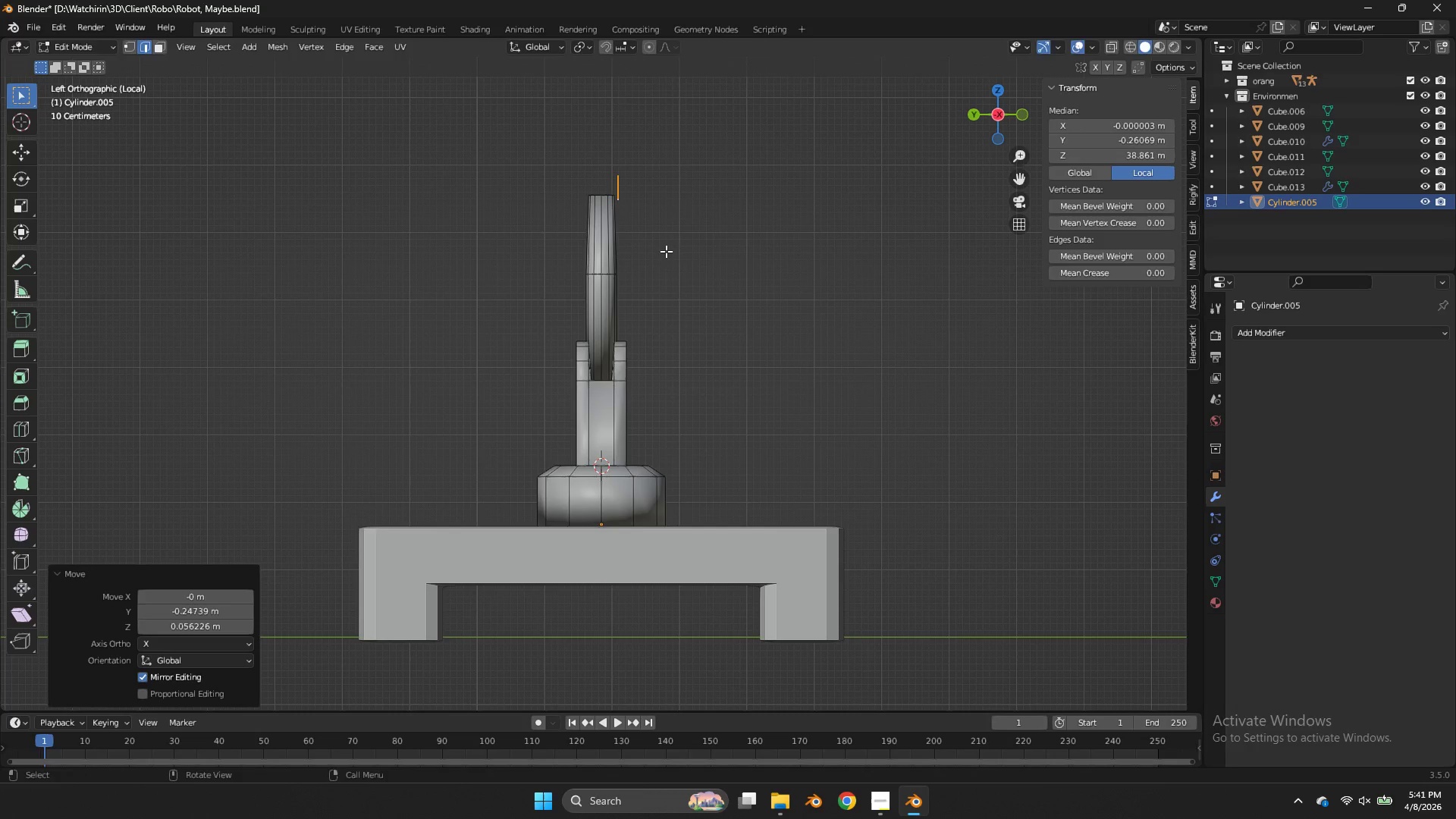 
key(S)
 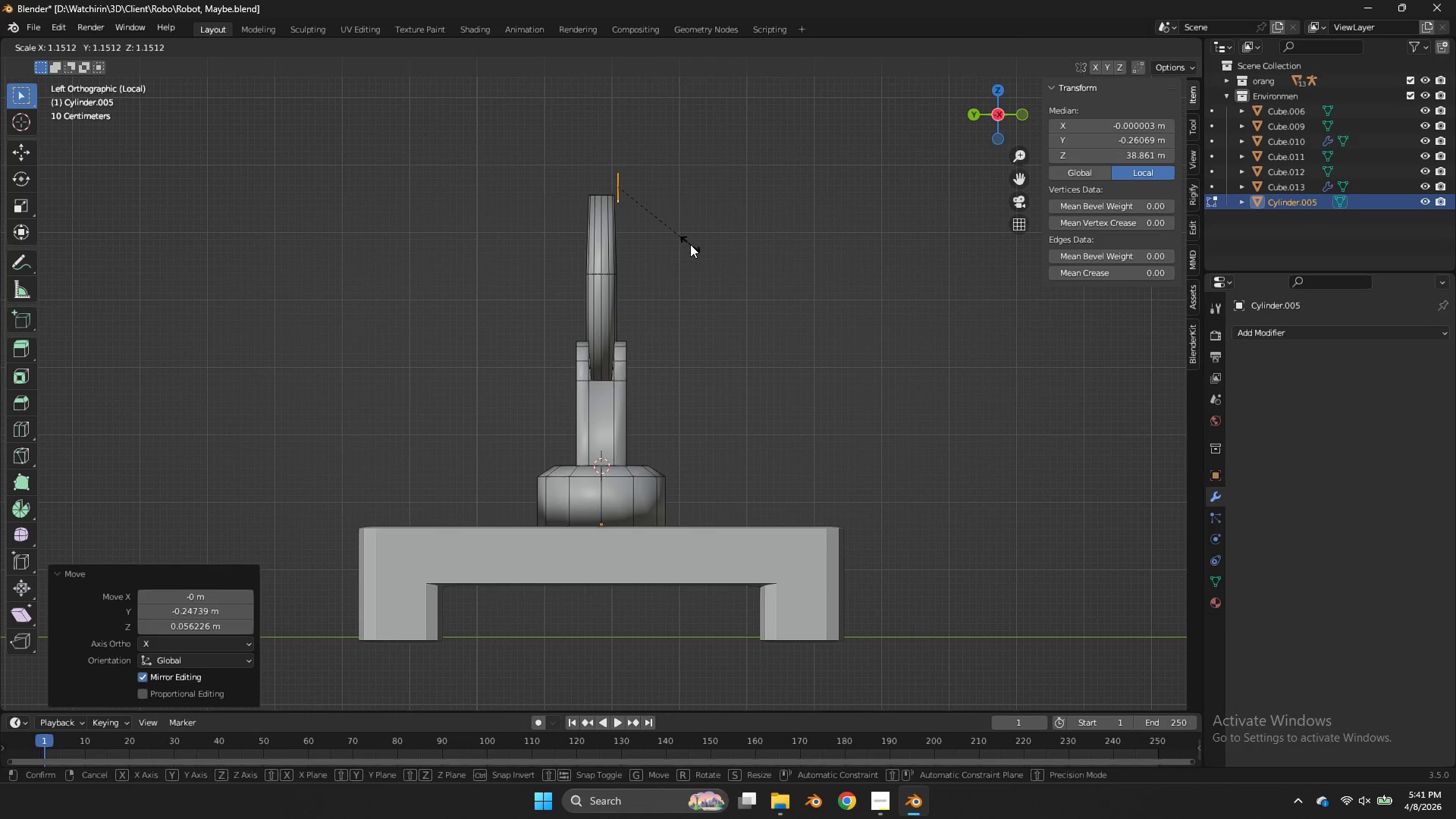 
double_click([690, 244])
 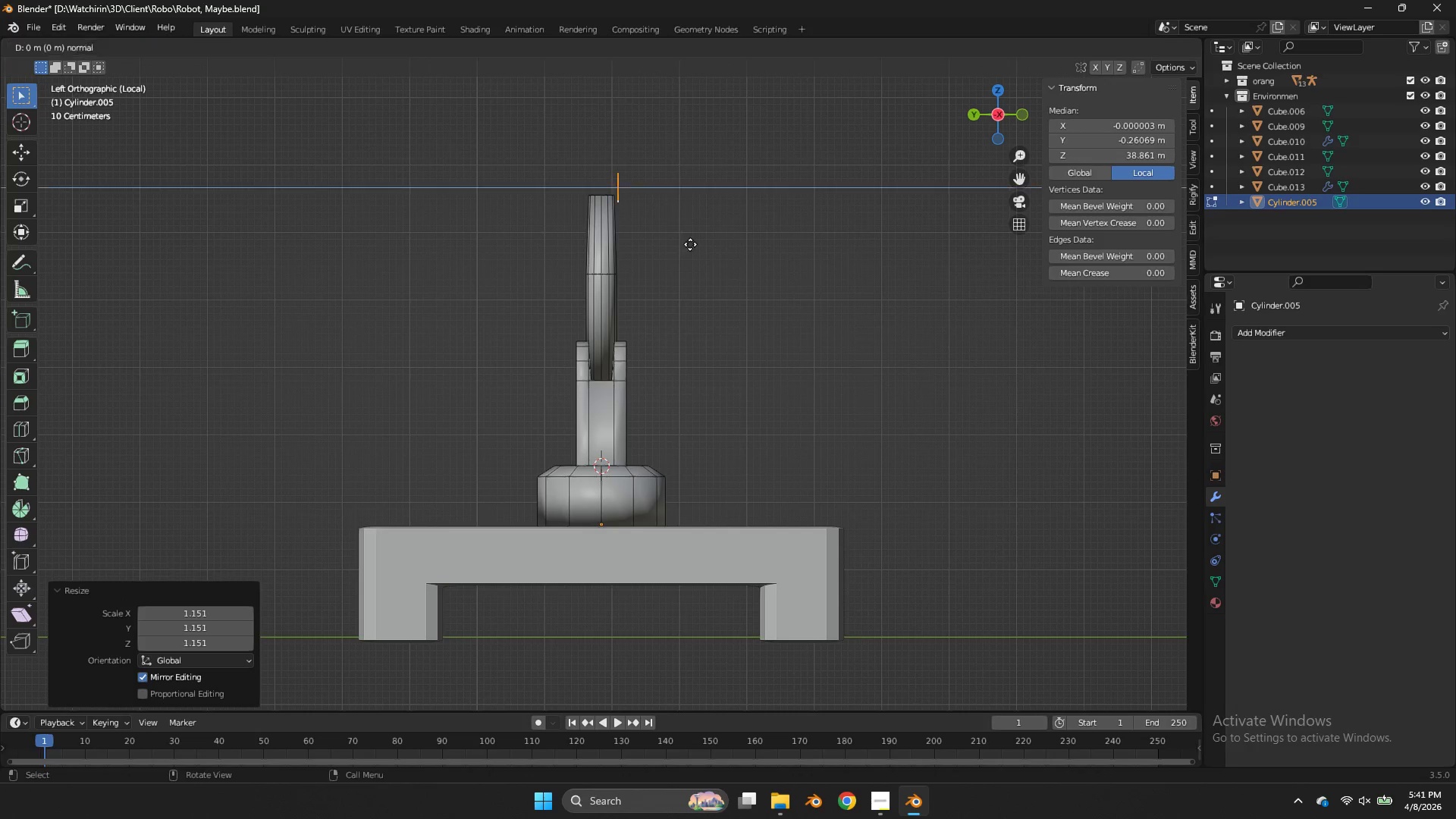 
key(E)
 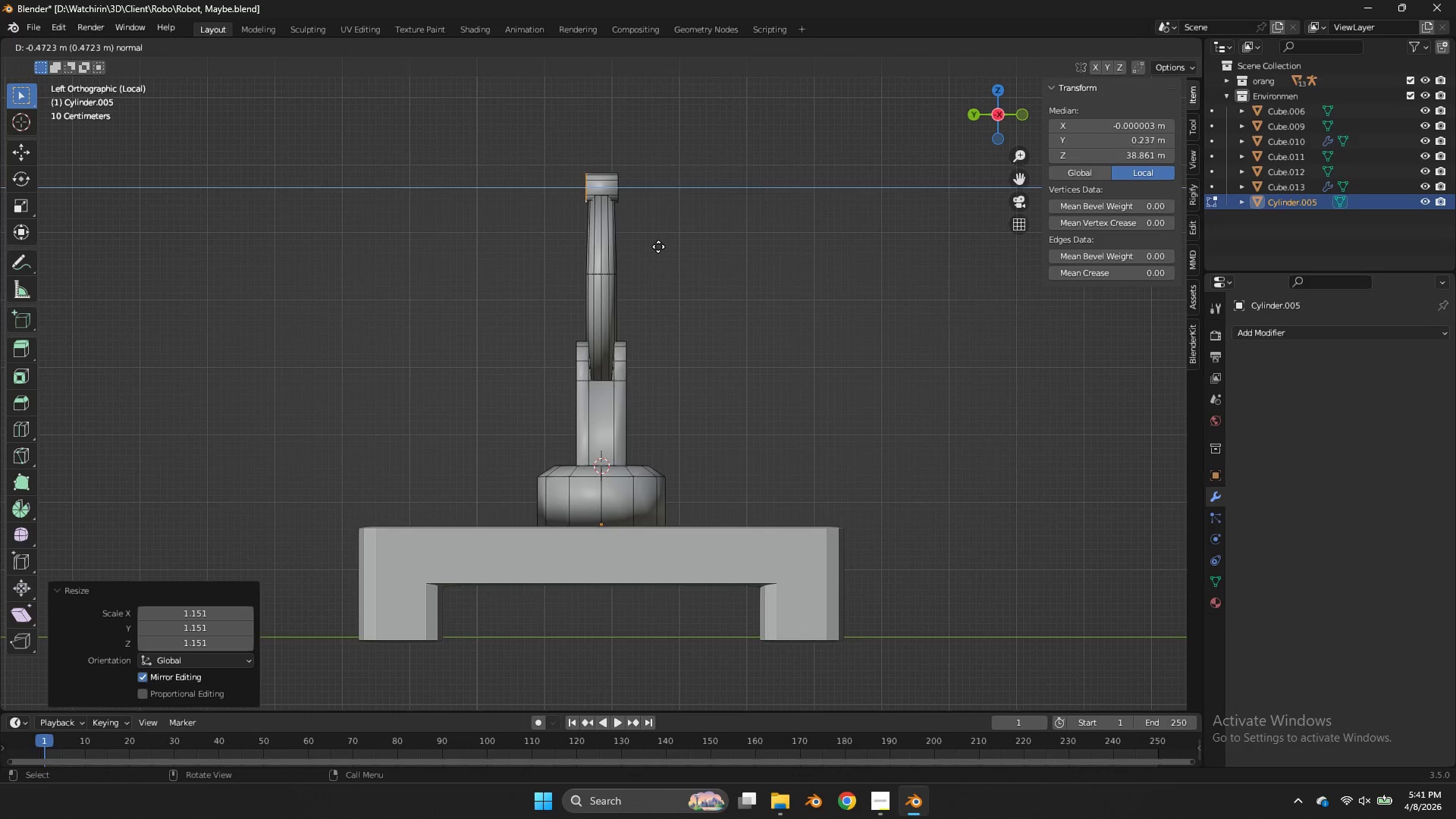 
left_click([658, 246])
 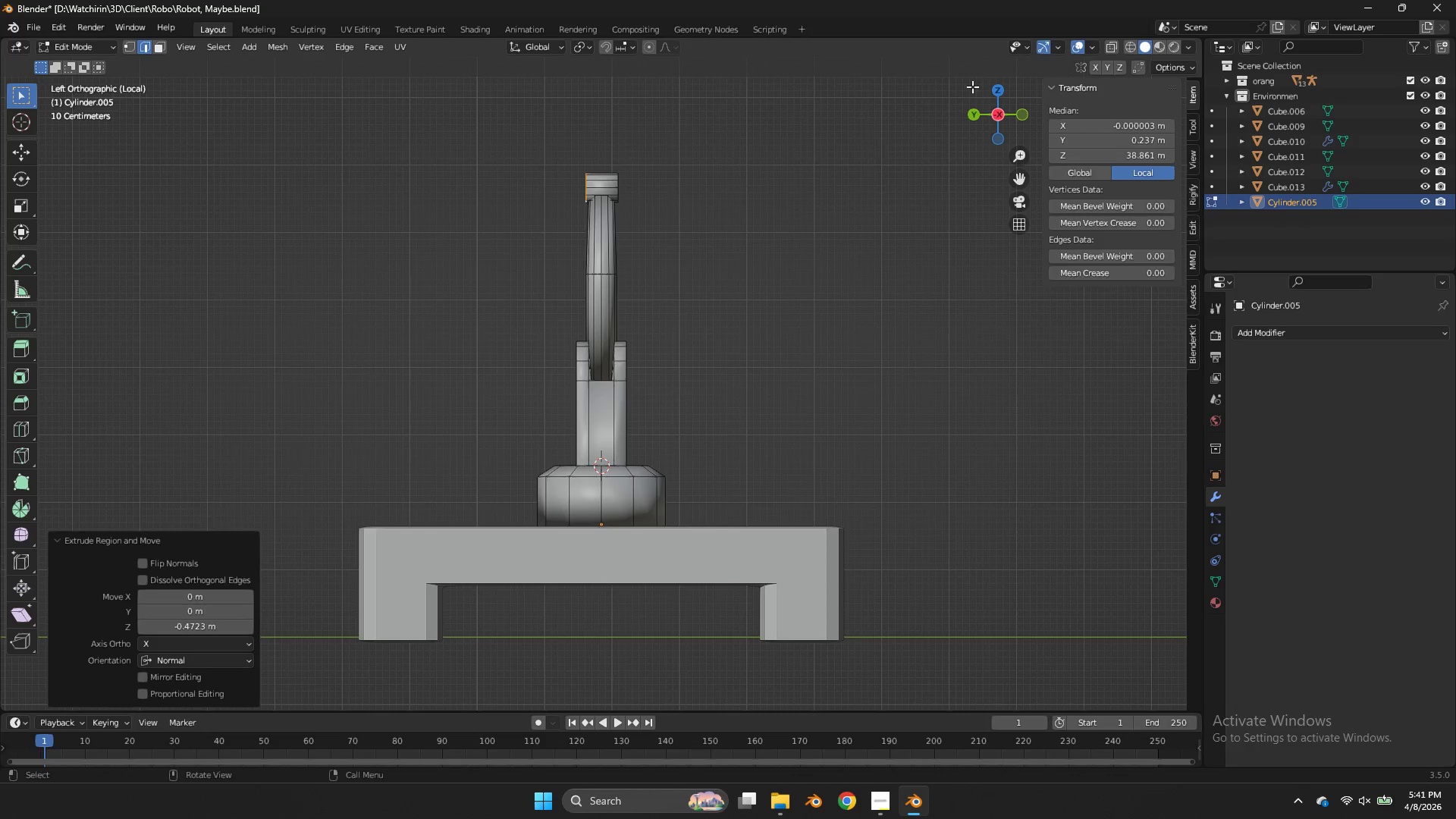 
key(Control+ControlLeft)
 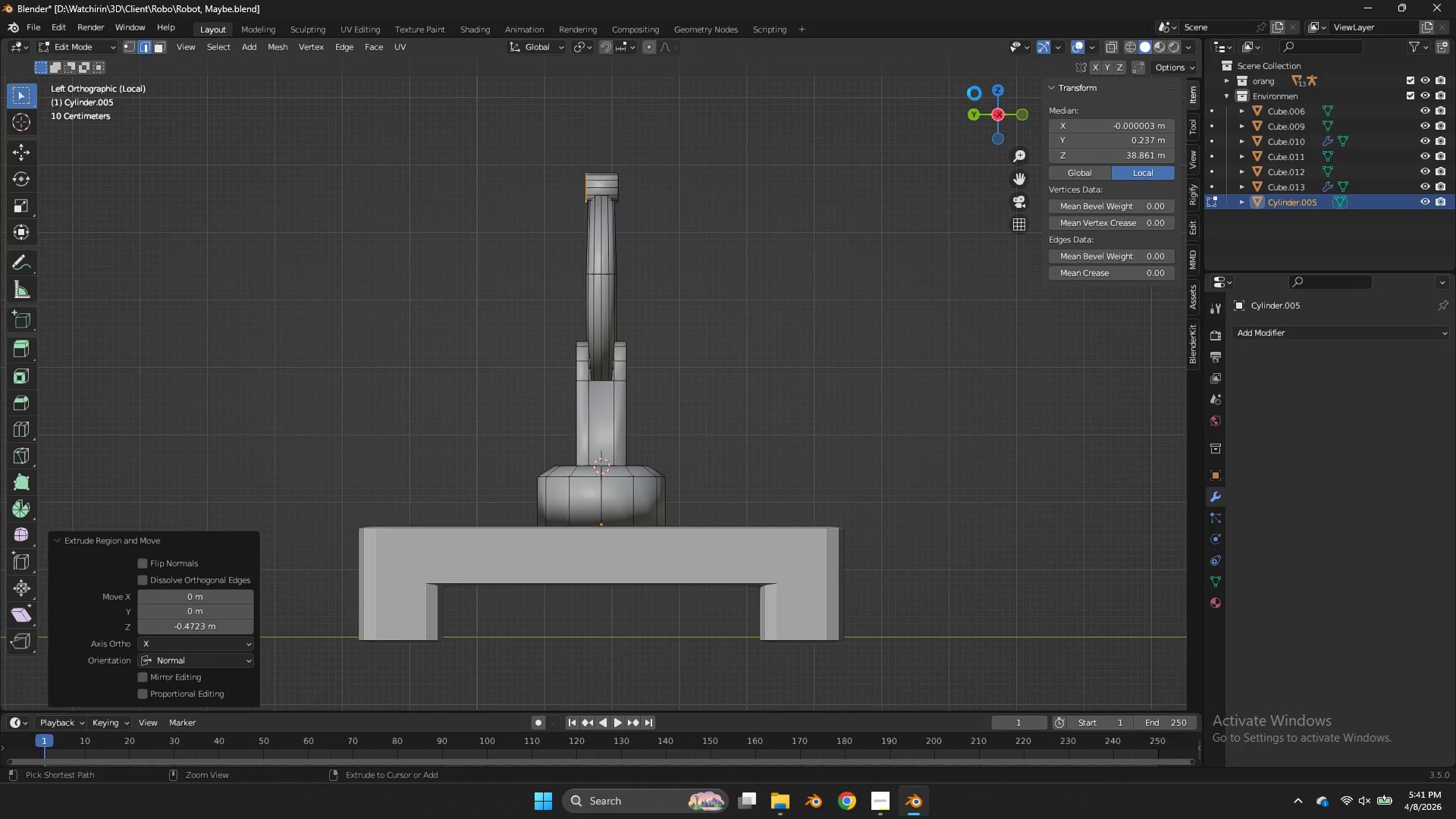 
key(Control+S)
 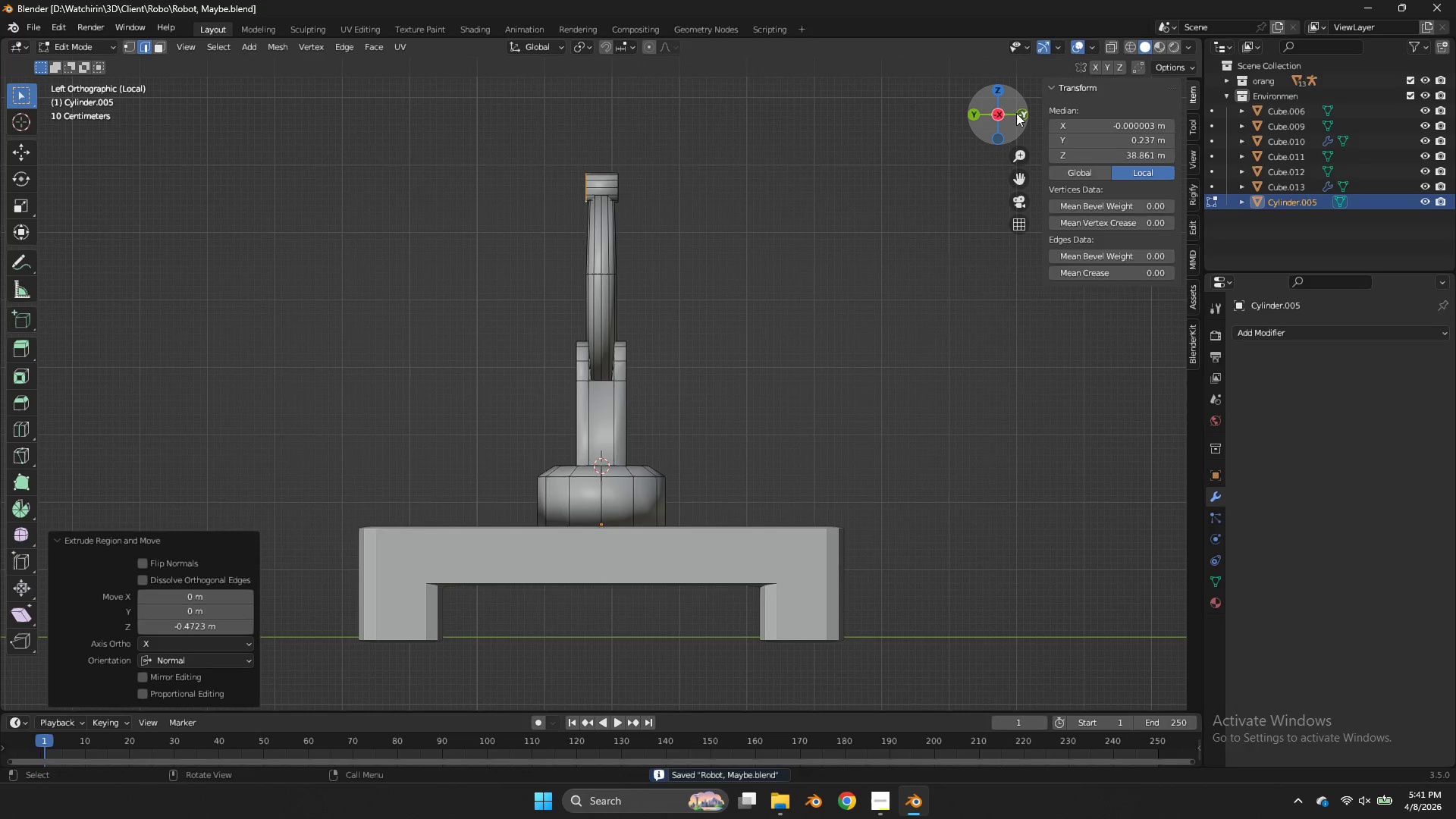 
left_click([1017, 113])
 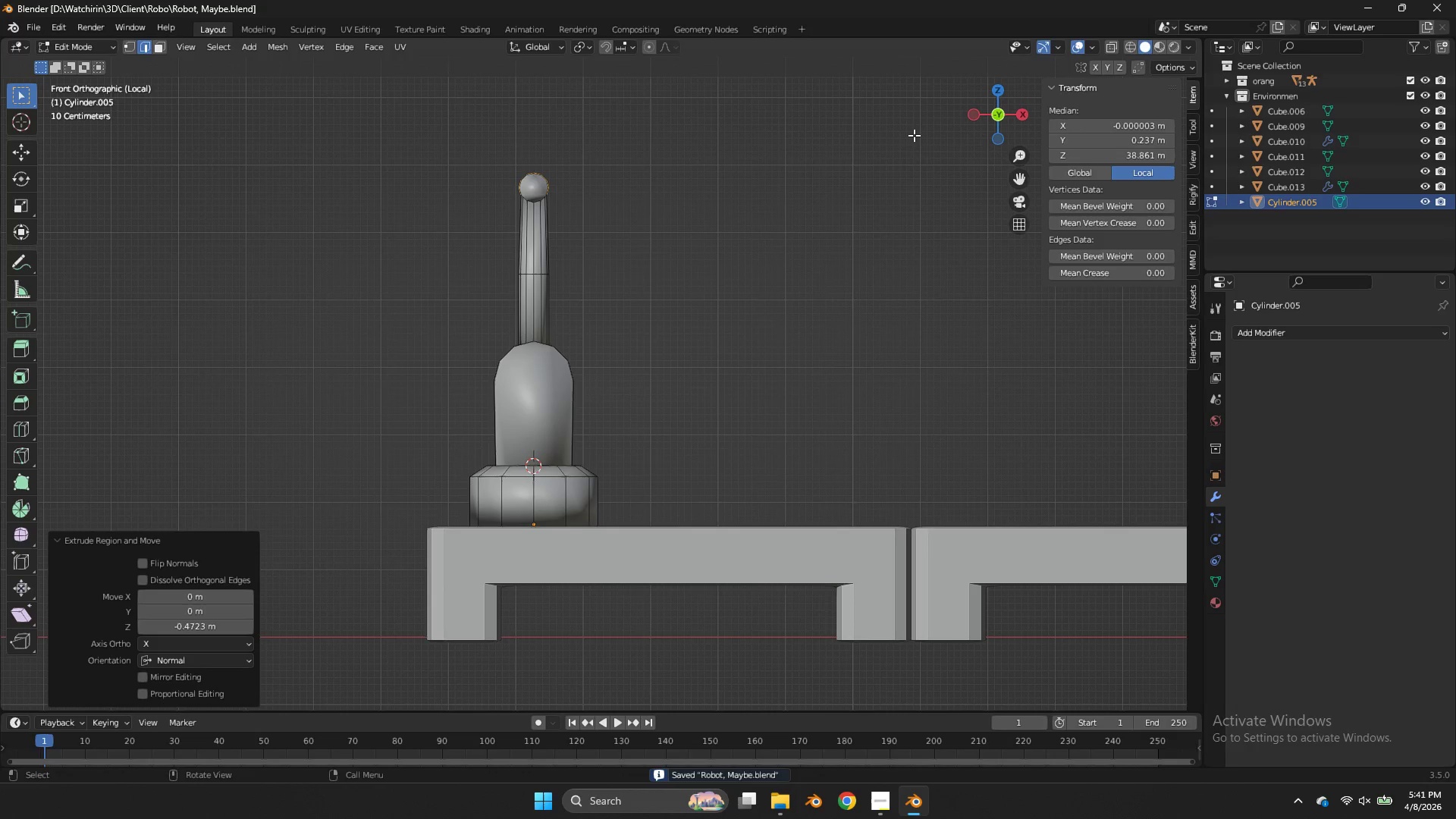 
key(Control+ControlLeft)
 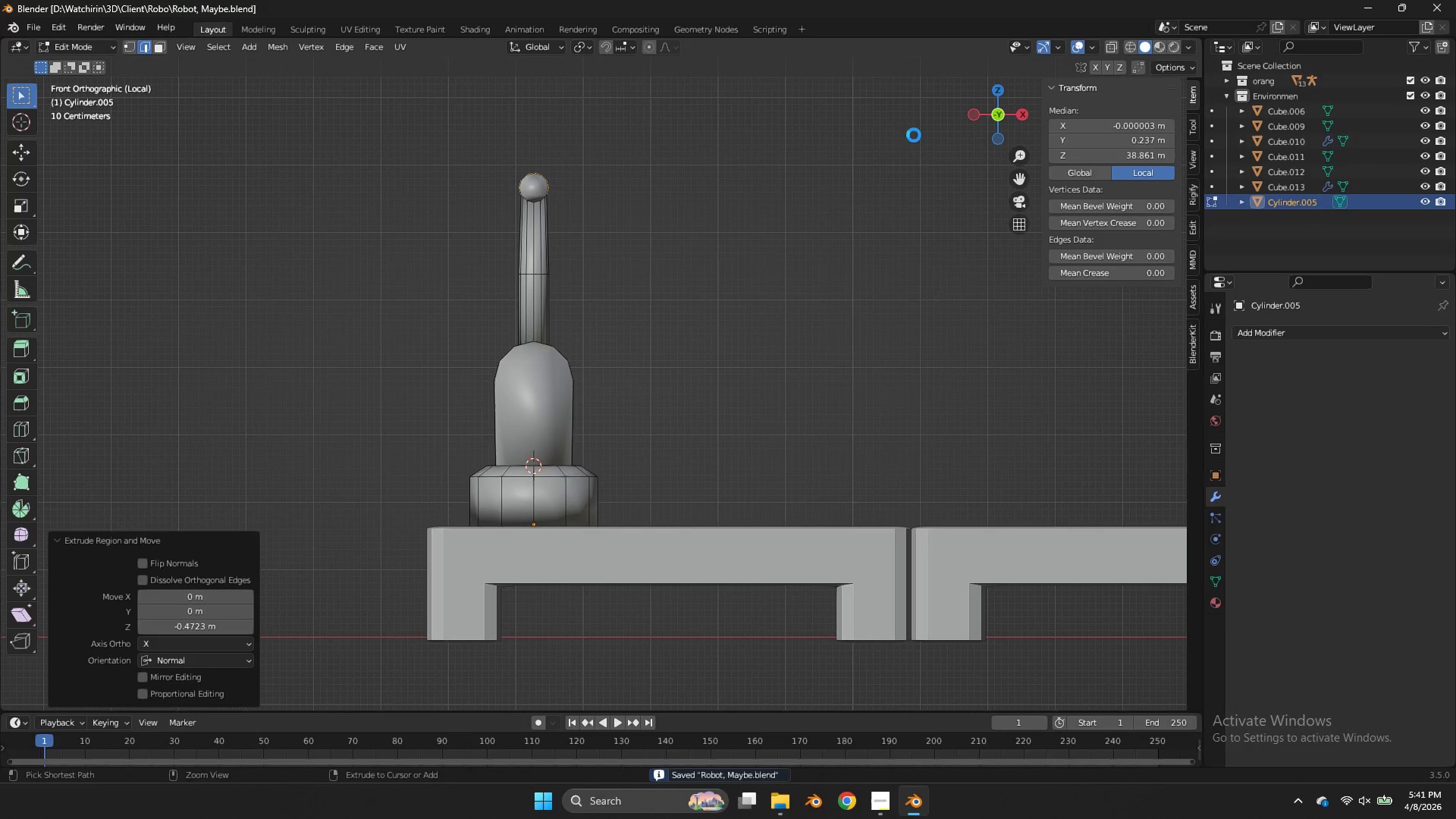 
key(Control+S)
 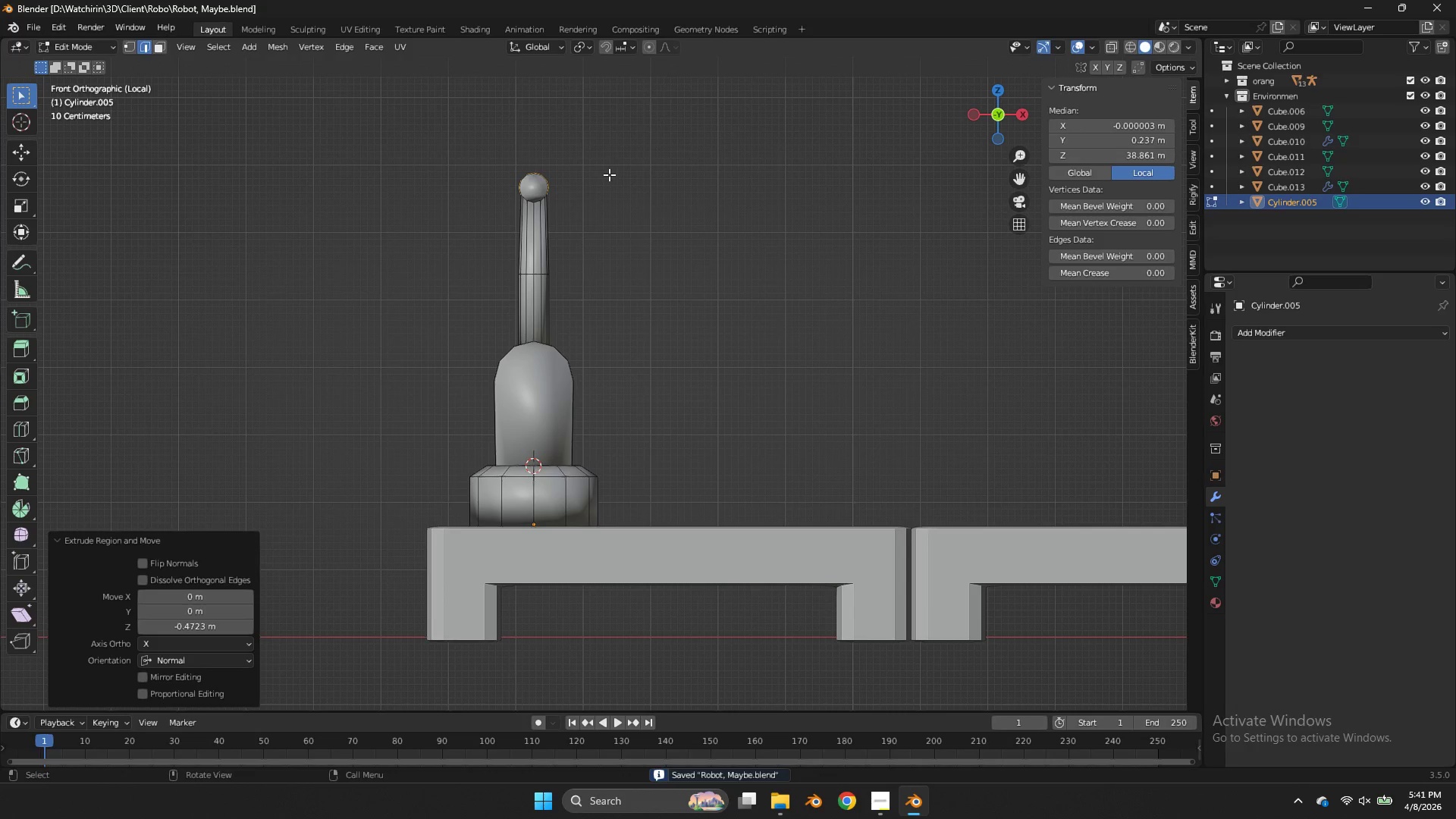 
key(Z)
 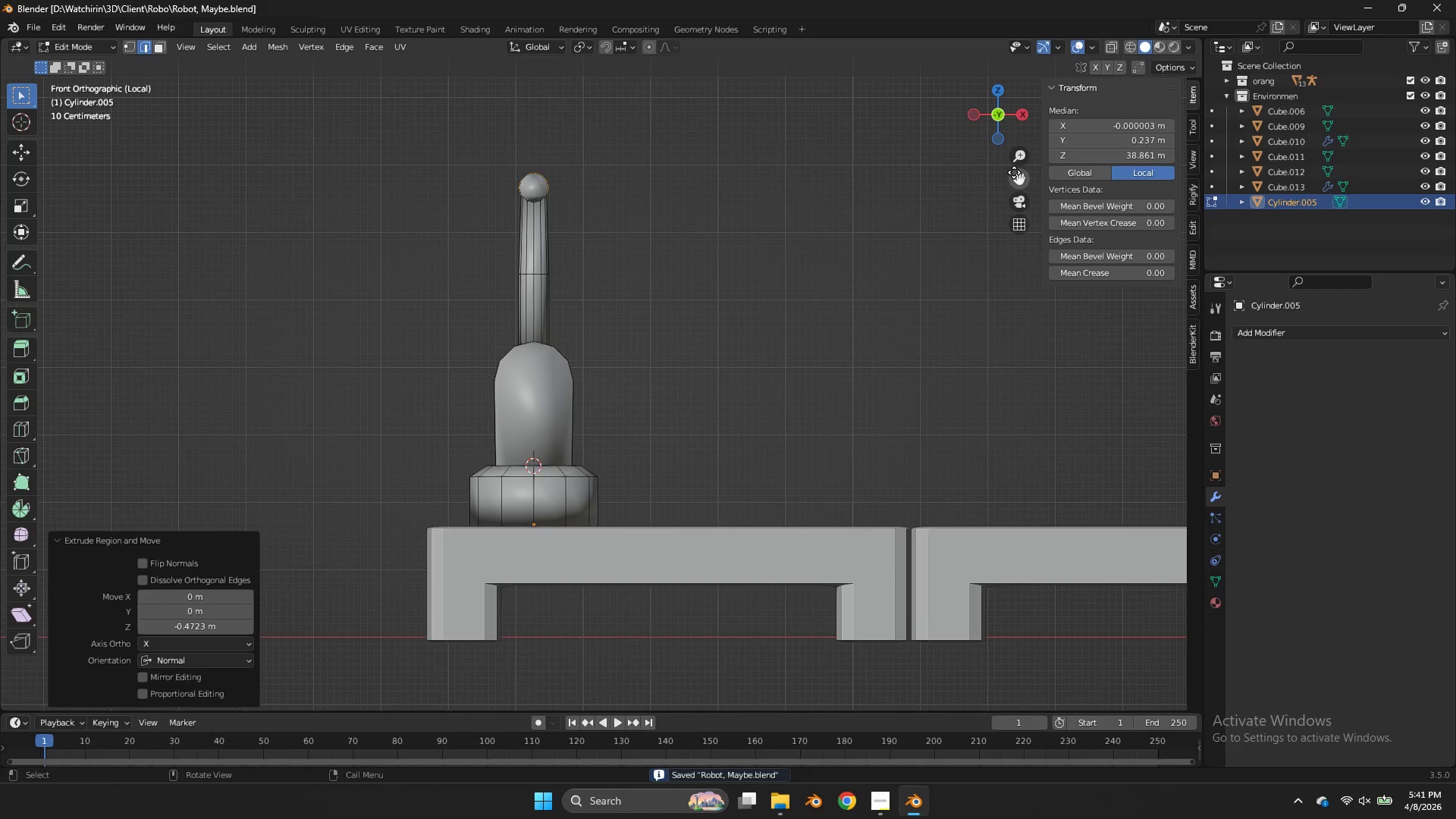 
left_click_drag(start_coordinate=[1014, 172], to_coordinate=[1051, 275])
 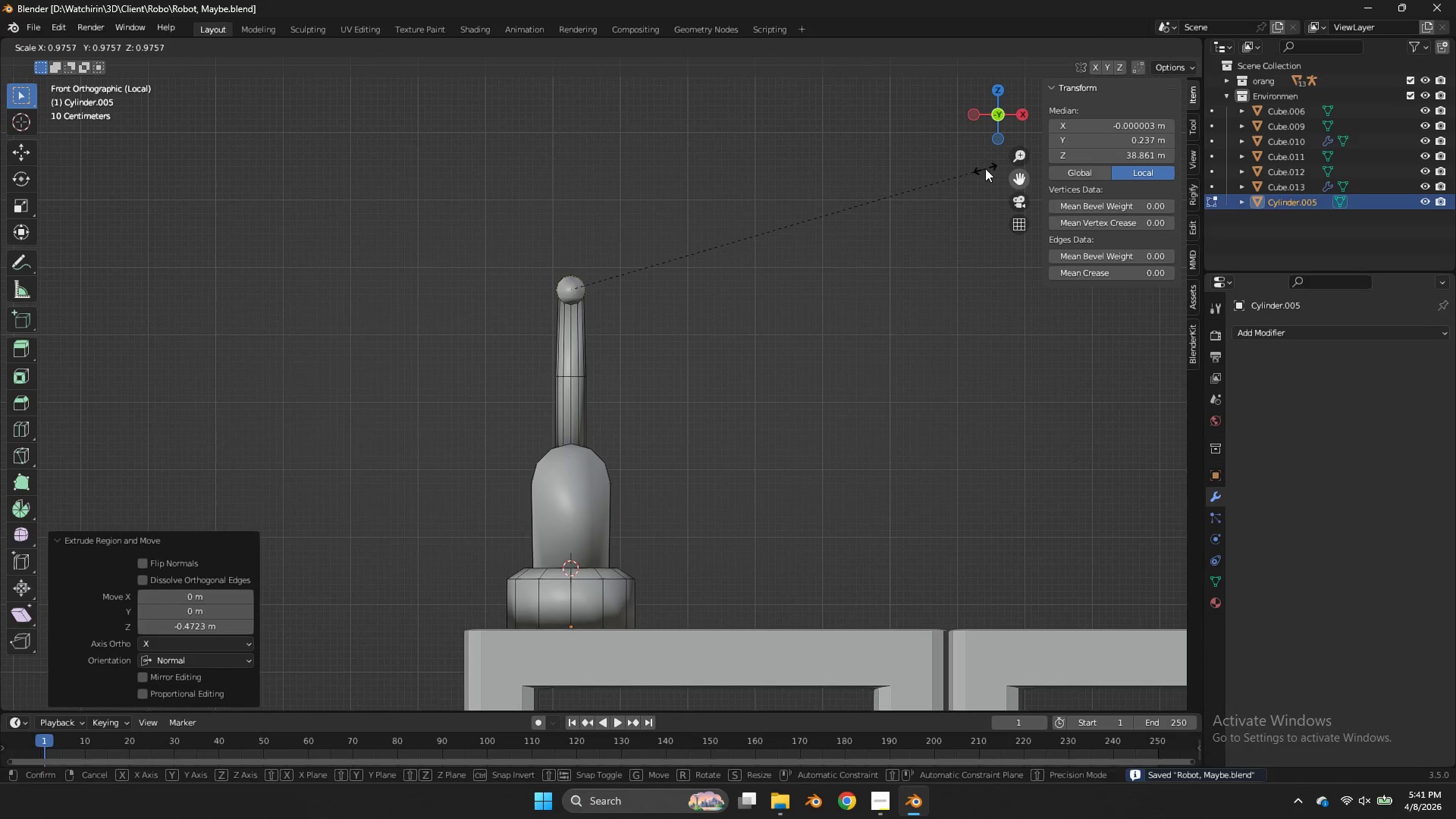 
key(Control+ControlLeft)
 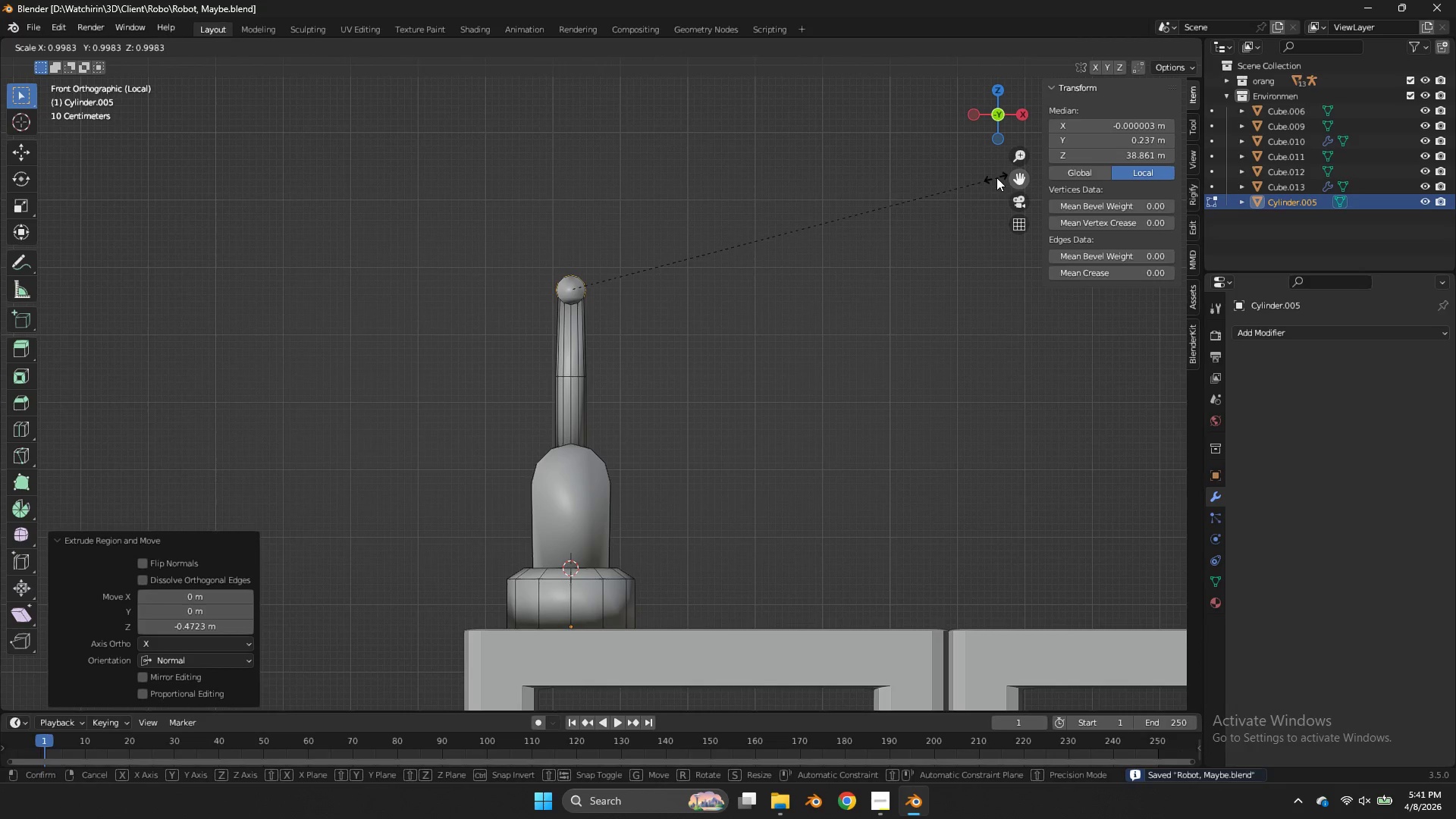 
key(S)
 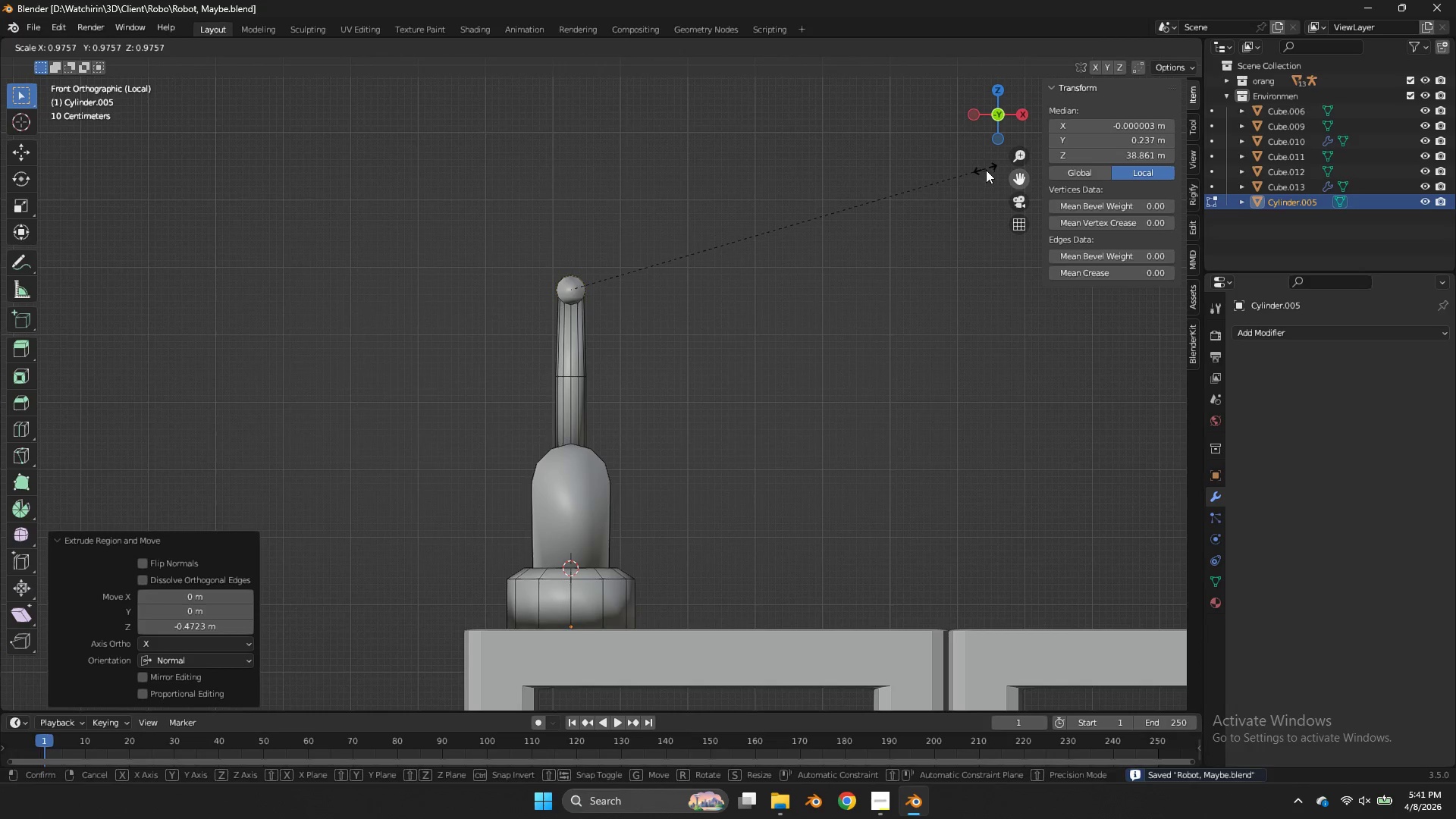 
right_click([983, 174])
 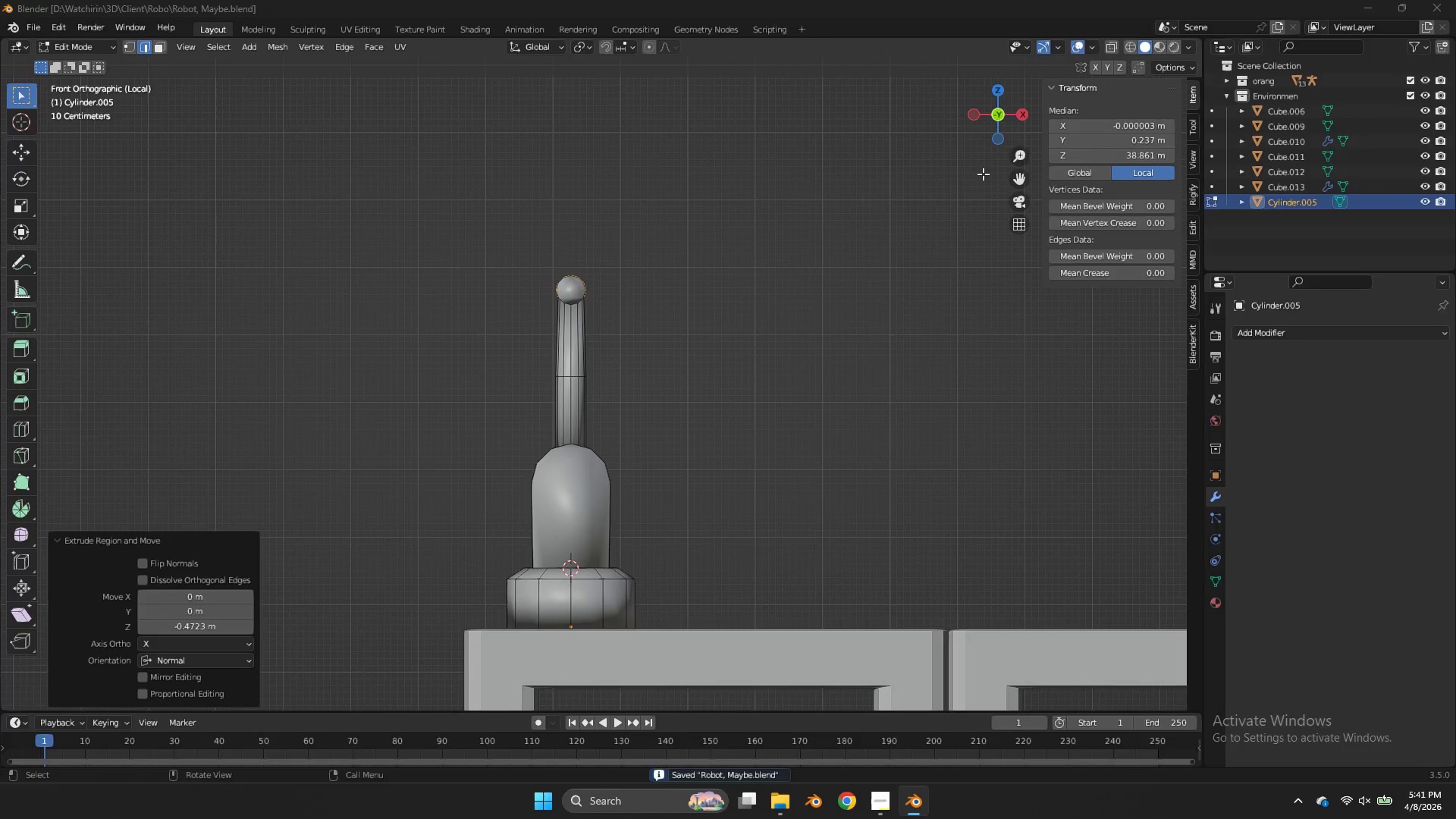 
key(Alt+AltLeft)
 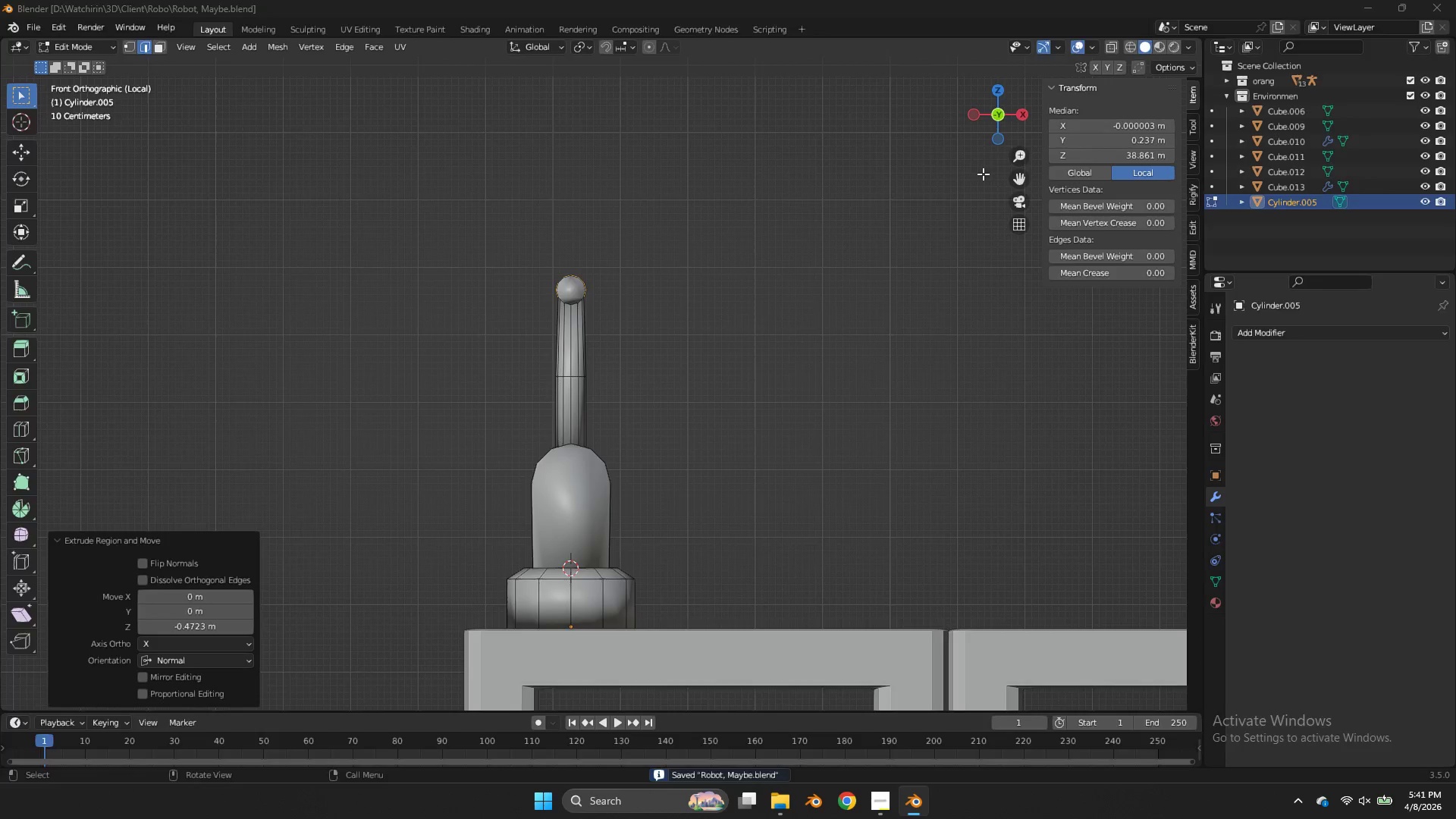 
key(Alt+Tab)